 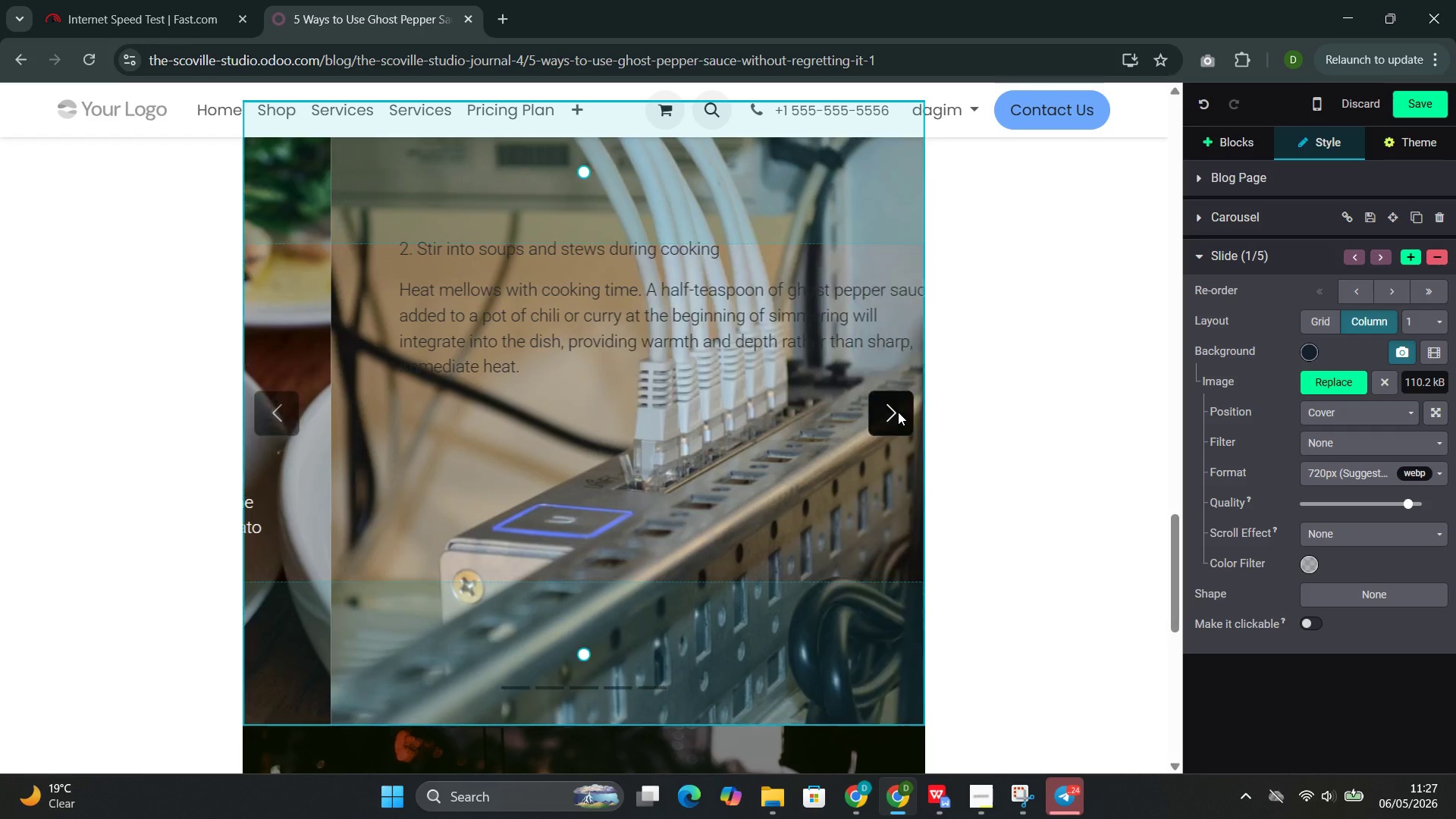 
left_click([1328, 389])
 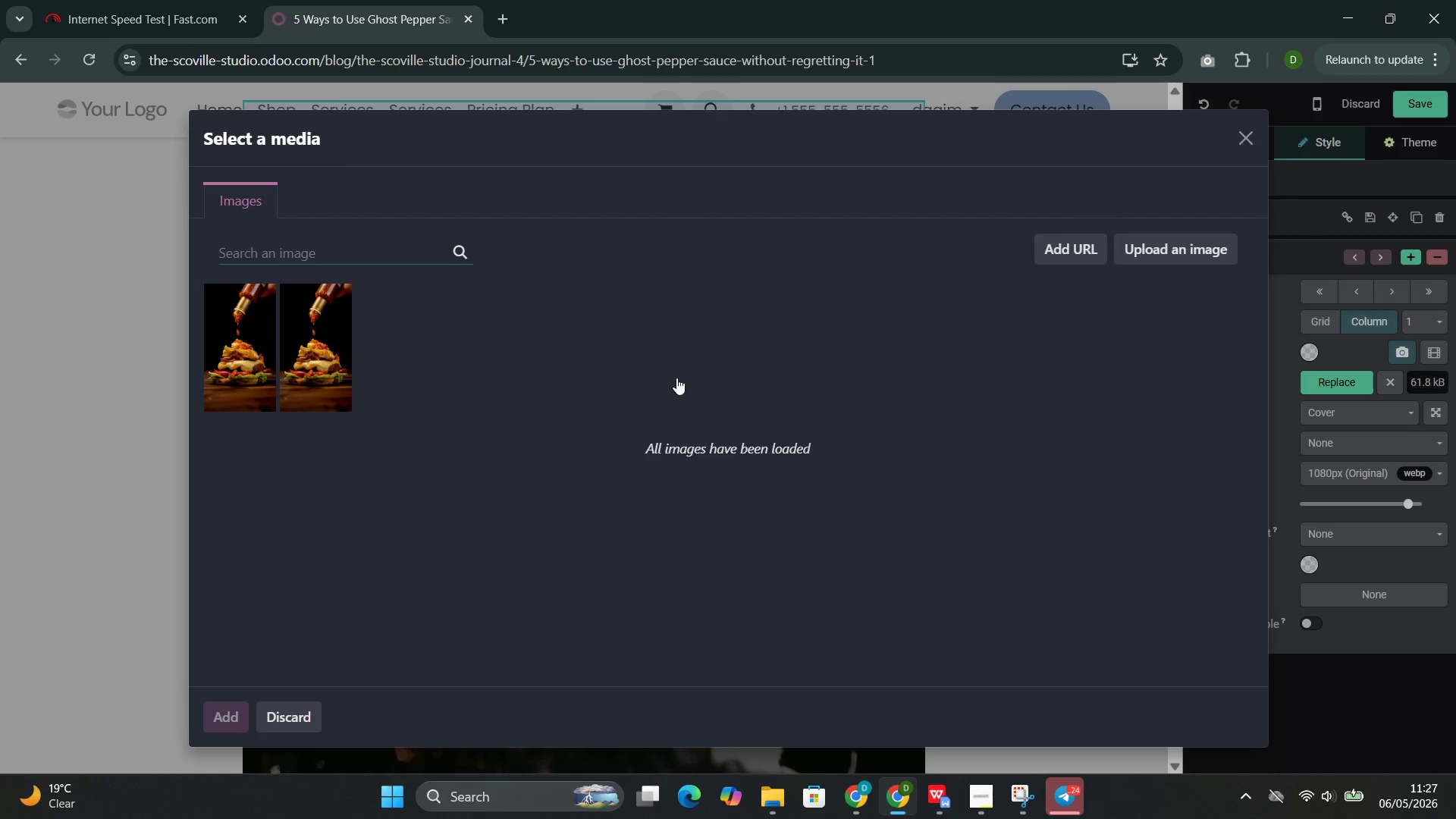 
left_click([356, 248])
 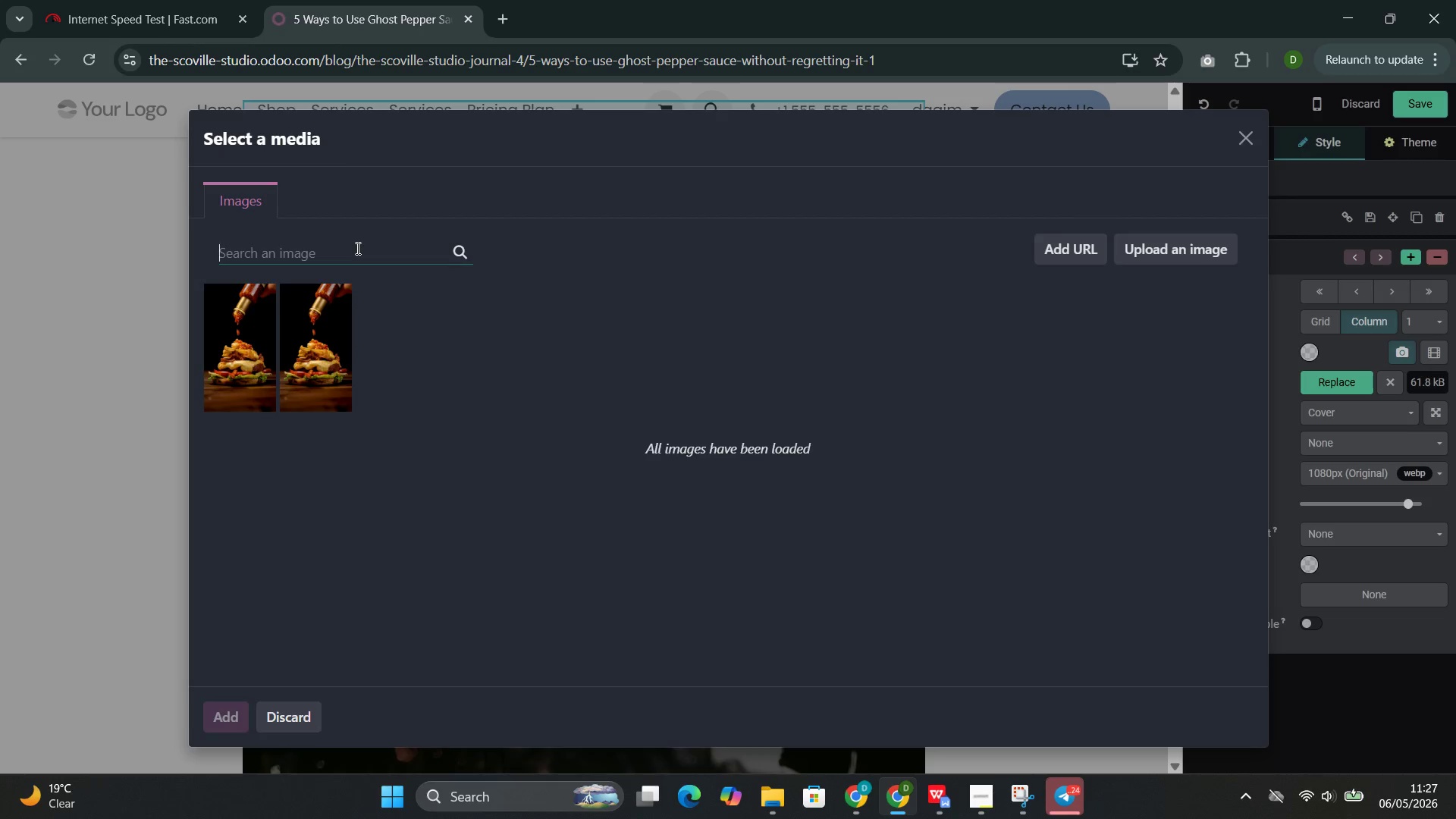 
key(Control+V)
 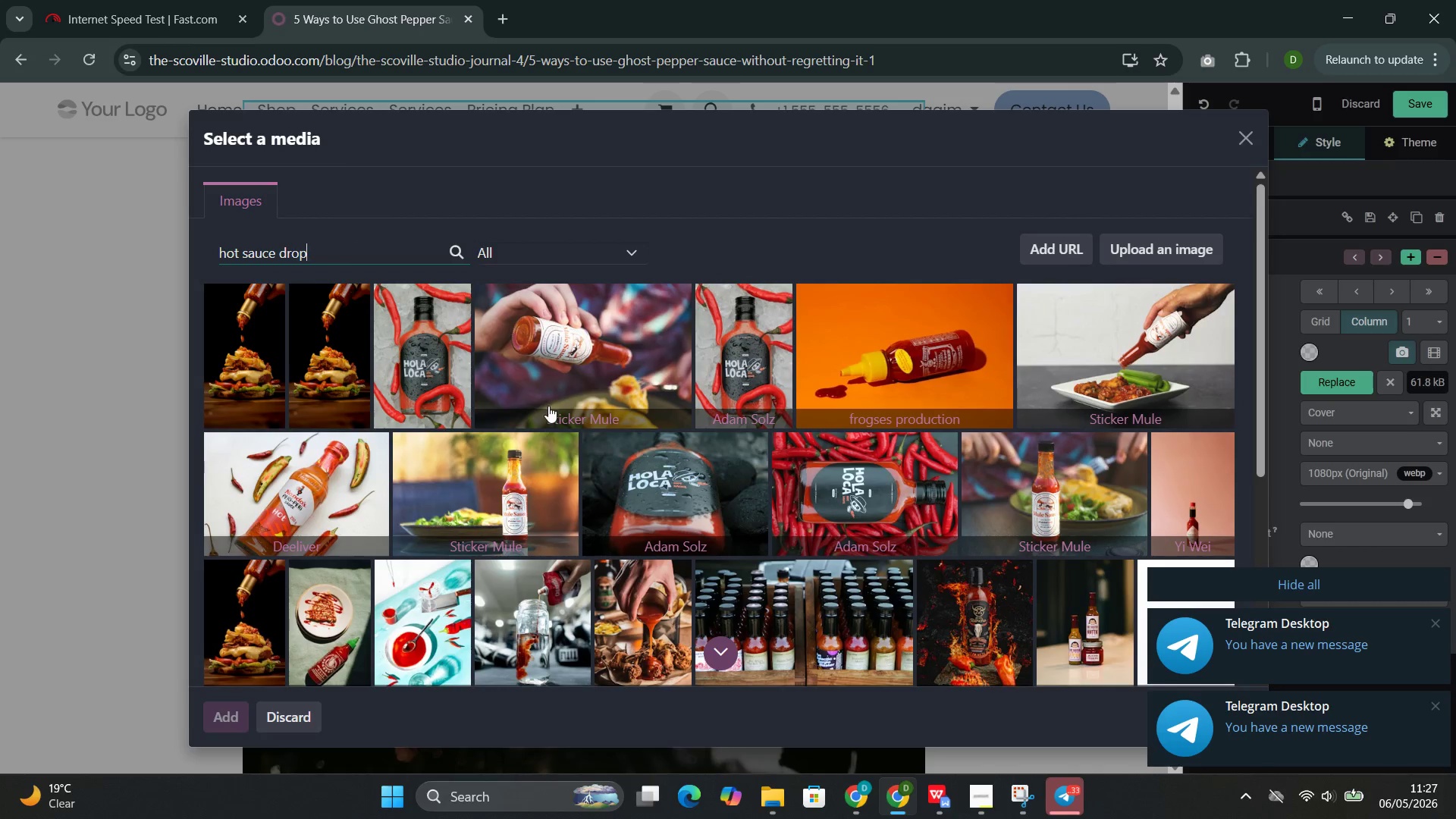 
wait(13.58)
 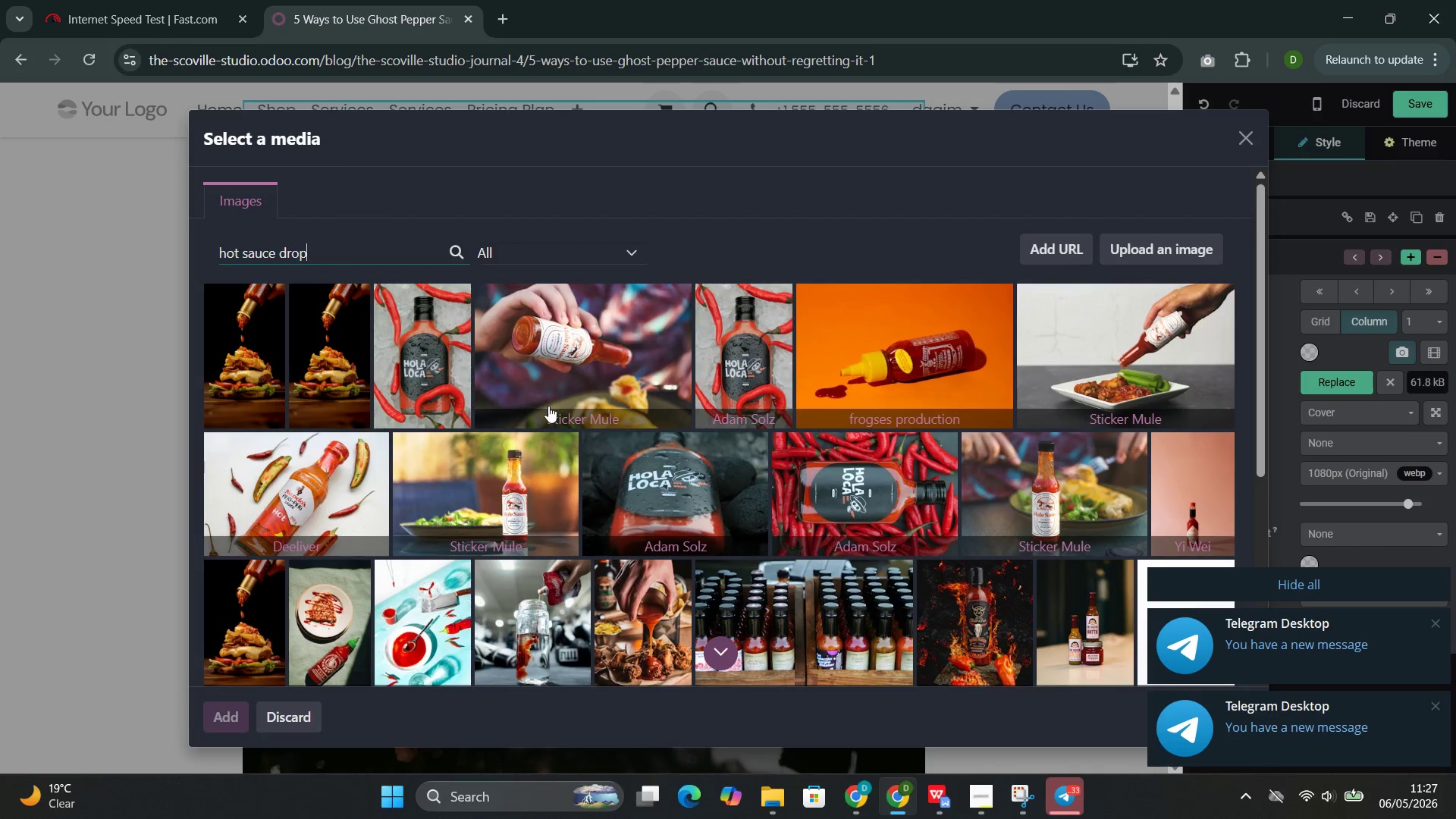 
left_click([1141, 436])
 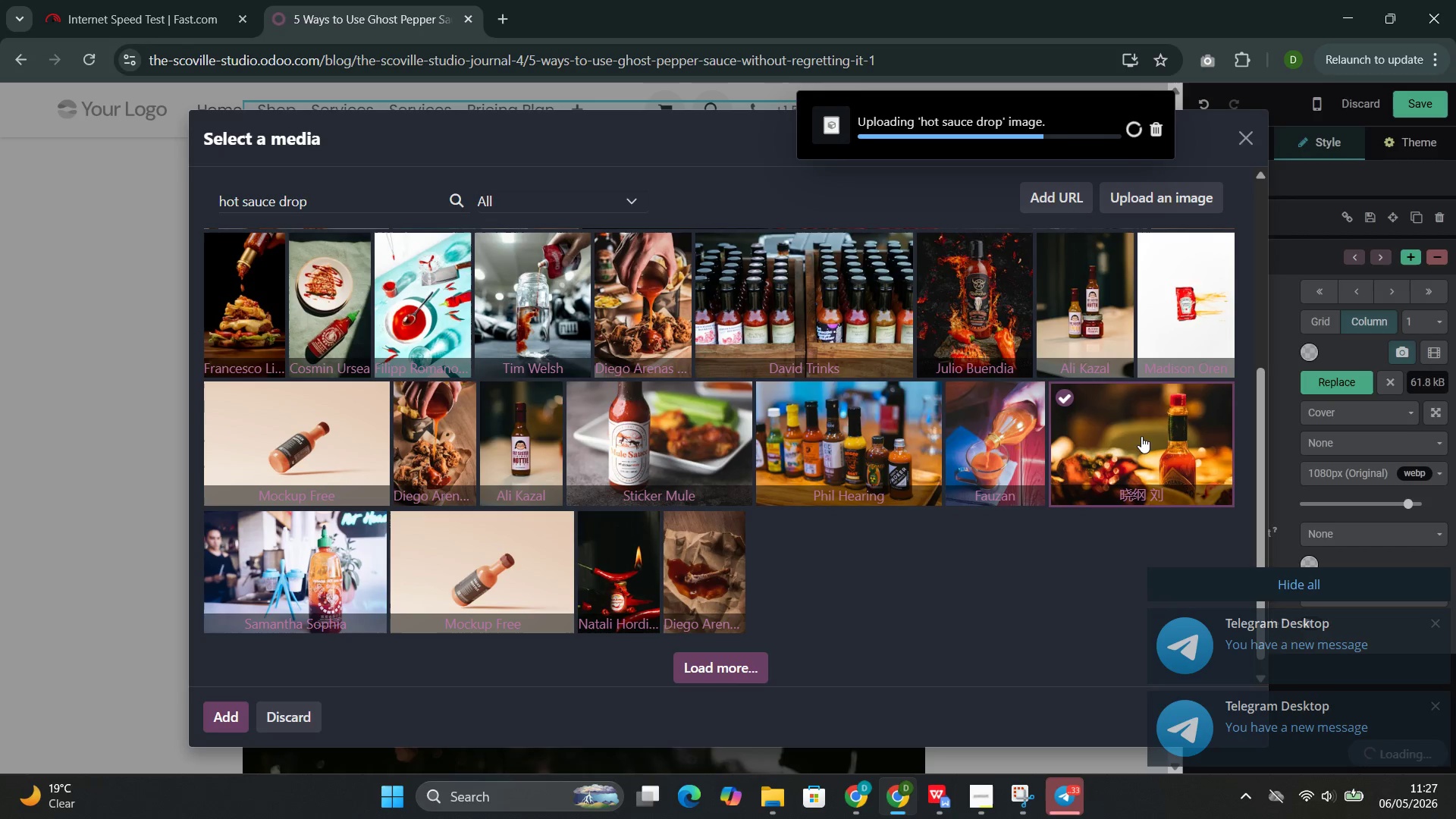 
mouse_move([598, 436])
 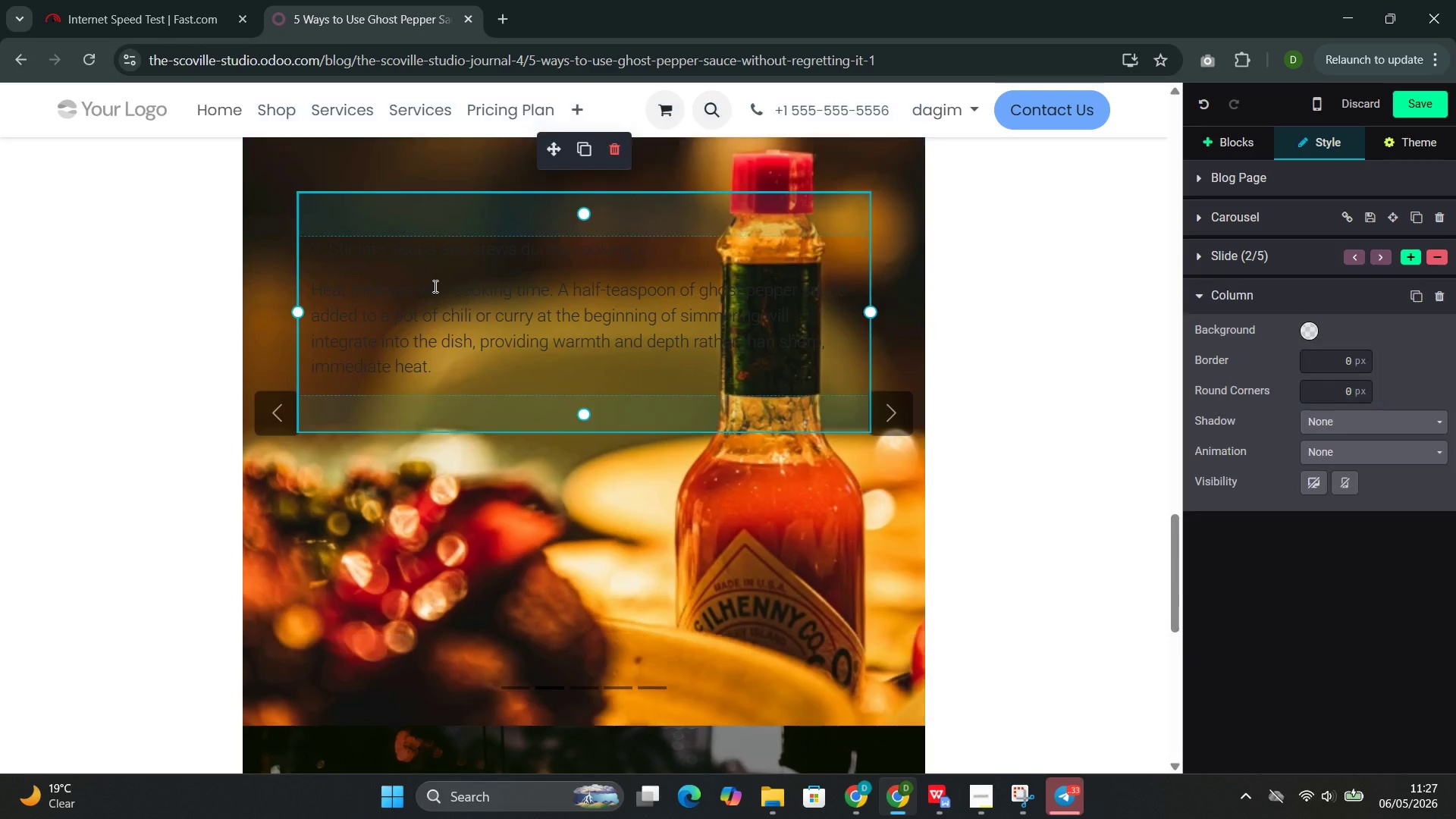 
double_click([434, 286])
 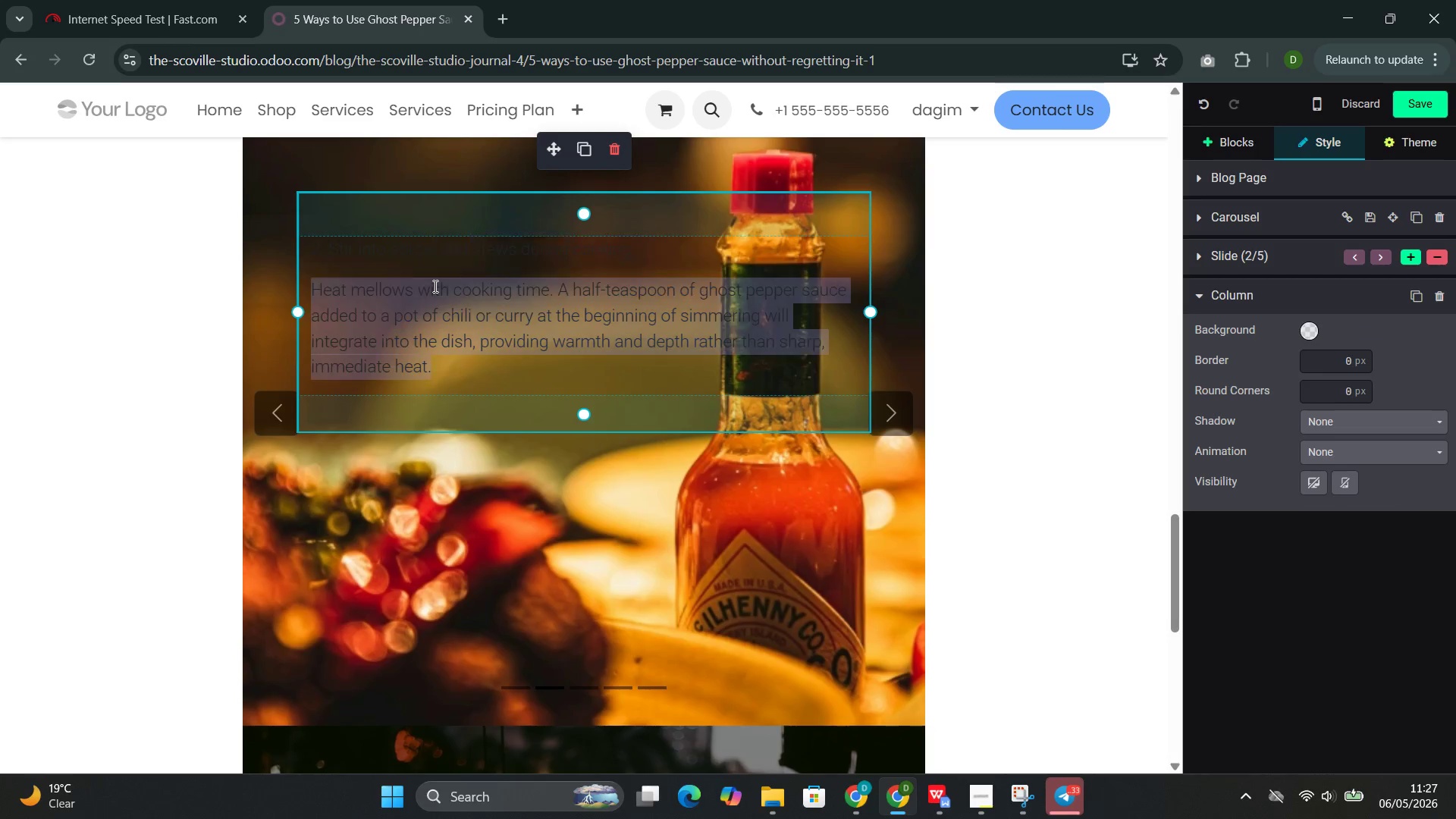 
triple_click([434, 286])
 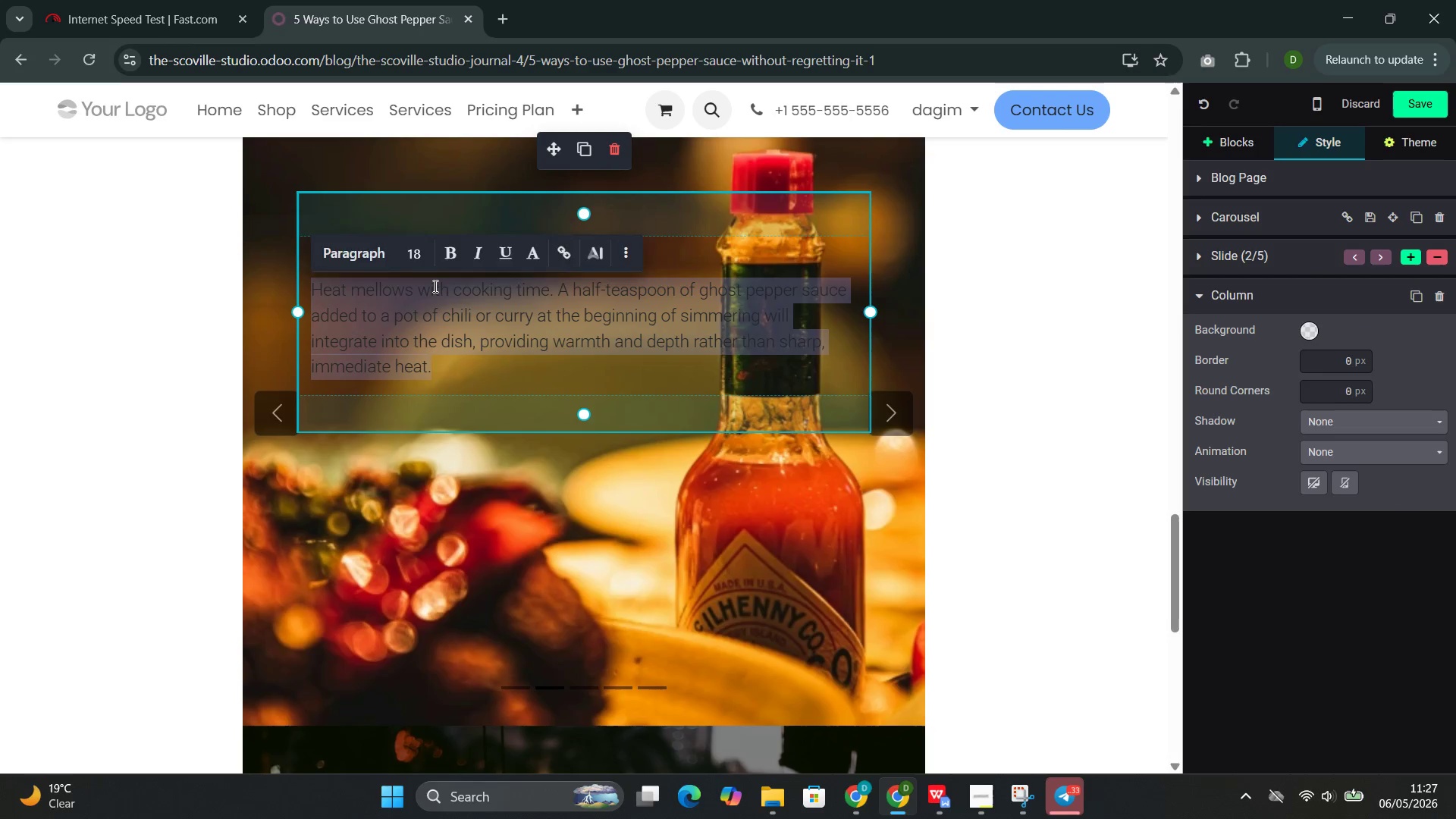 
triple_click([434, 286])
 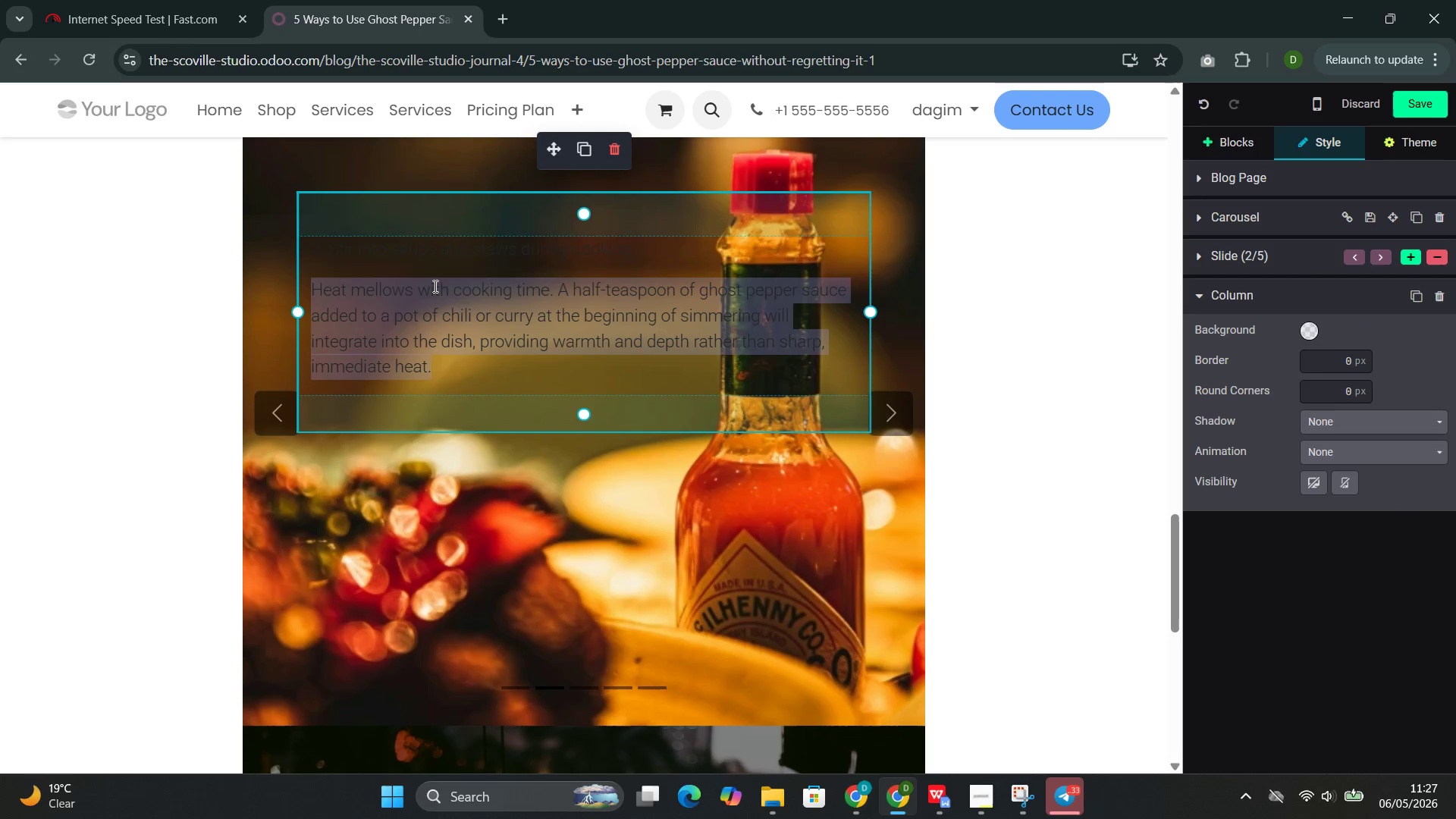 
triple_click([434, 286])
 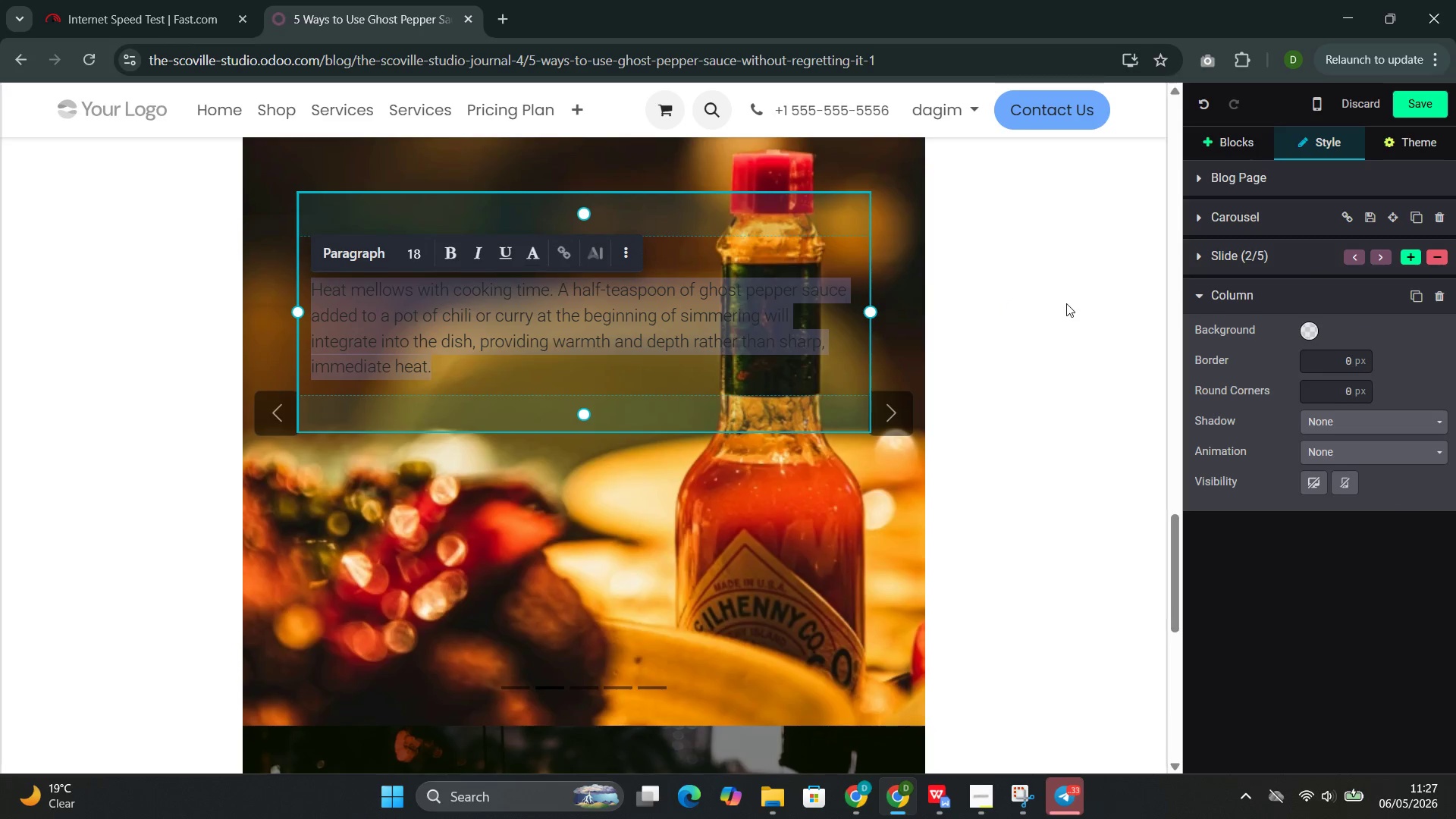 
mouse_move([1309, 339])
 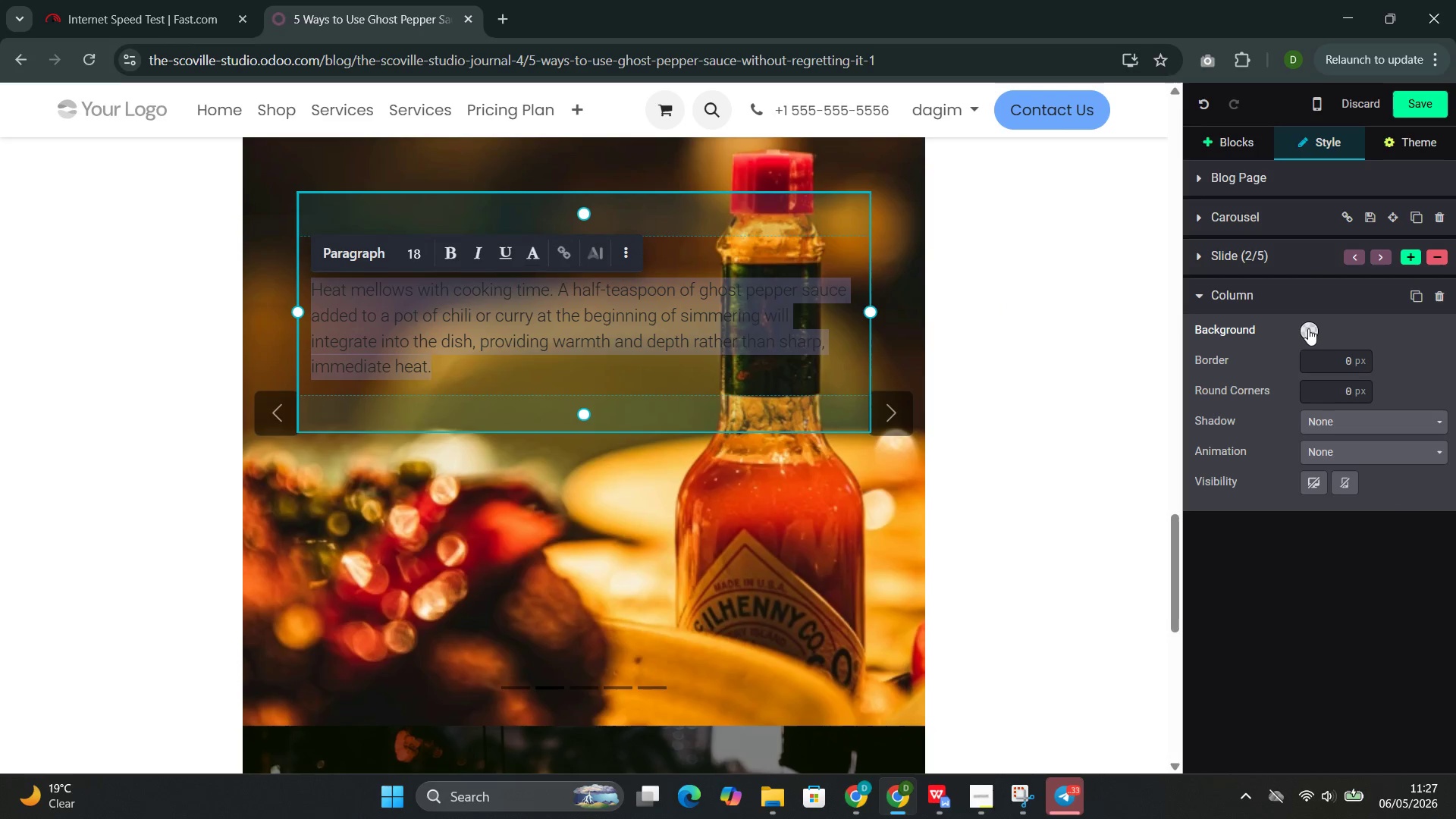 
left_click([1308, 330])
 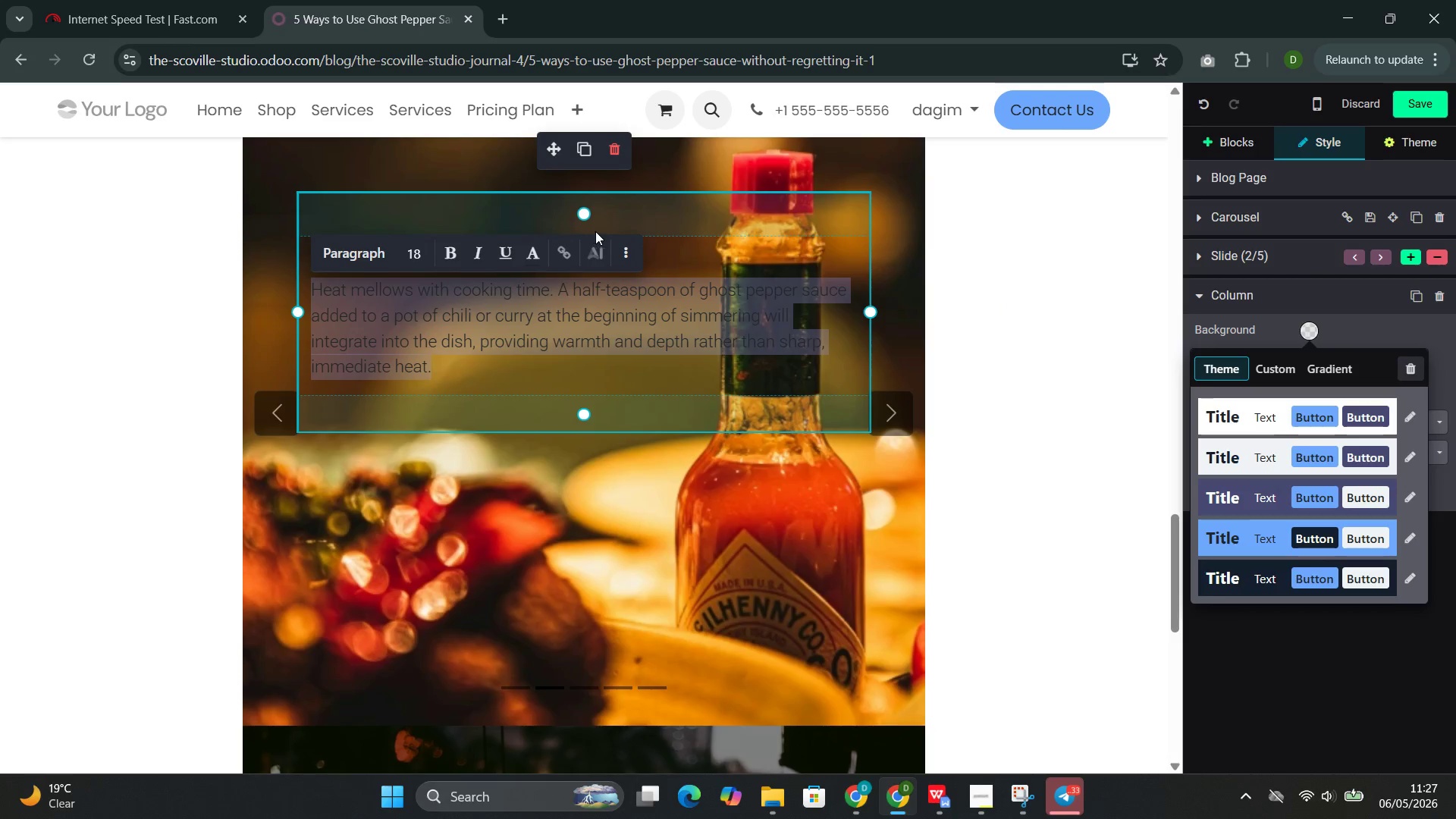 
left_click([629, 250])
 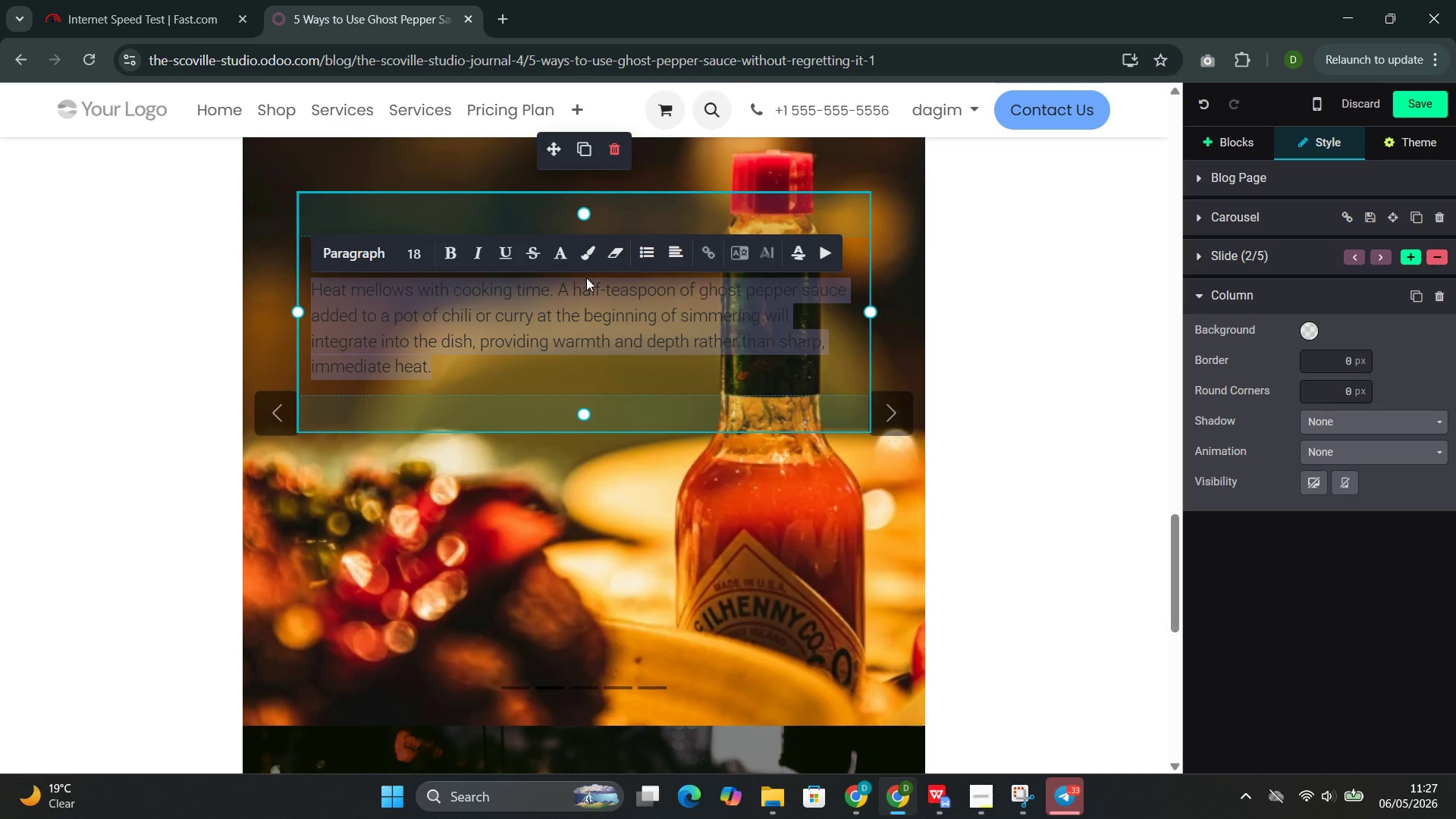 
left_click([560, 253])
 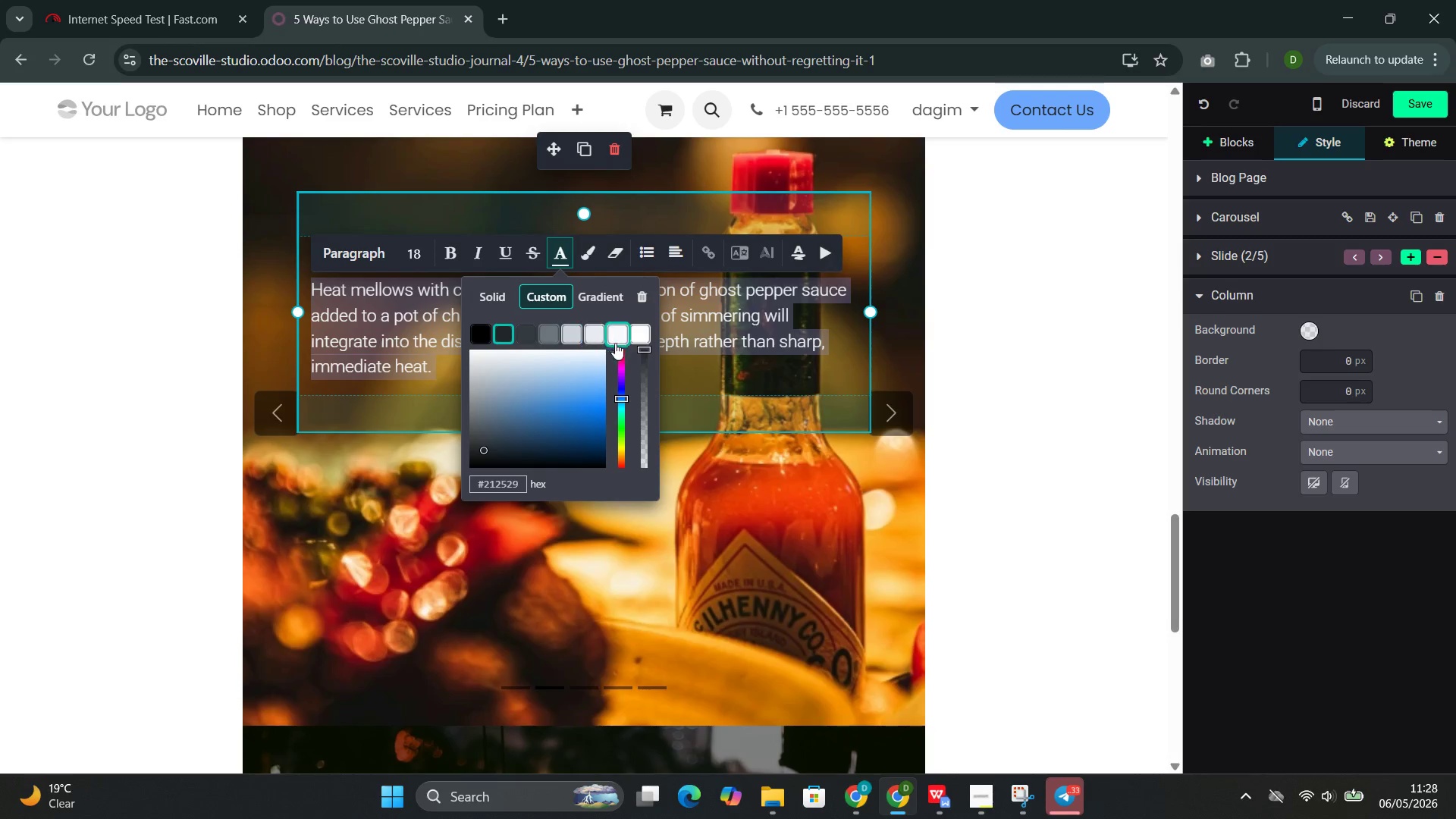 
left_click([632, 344])
 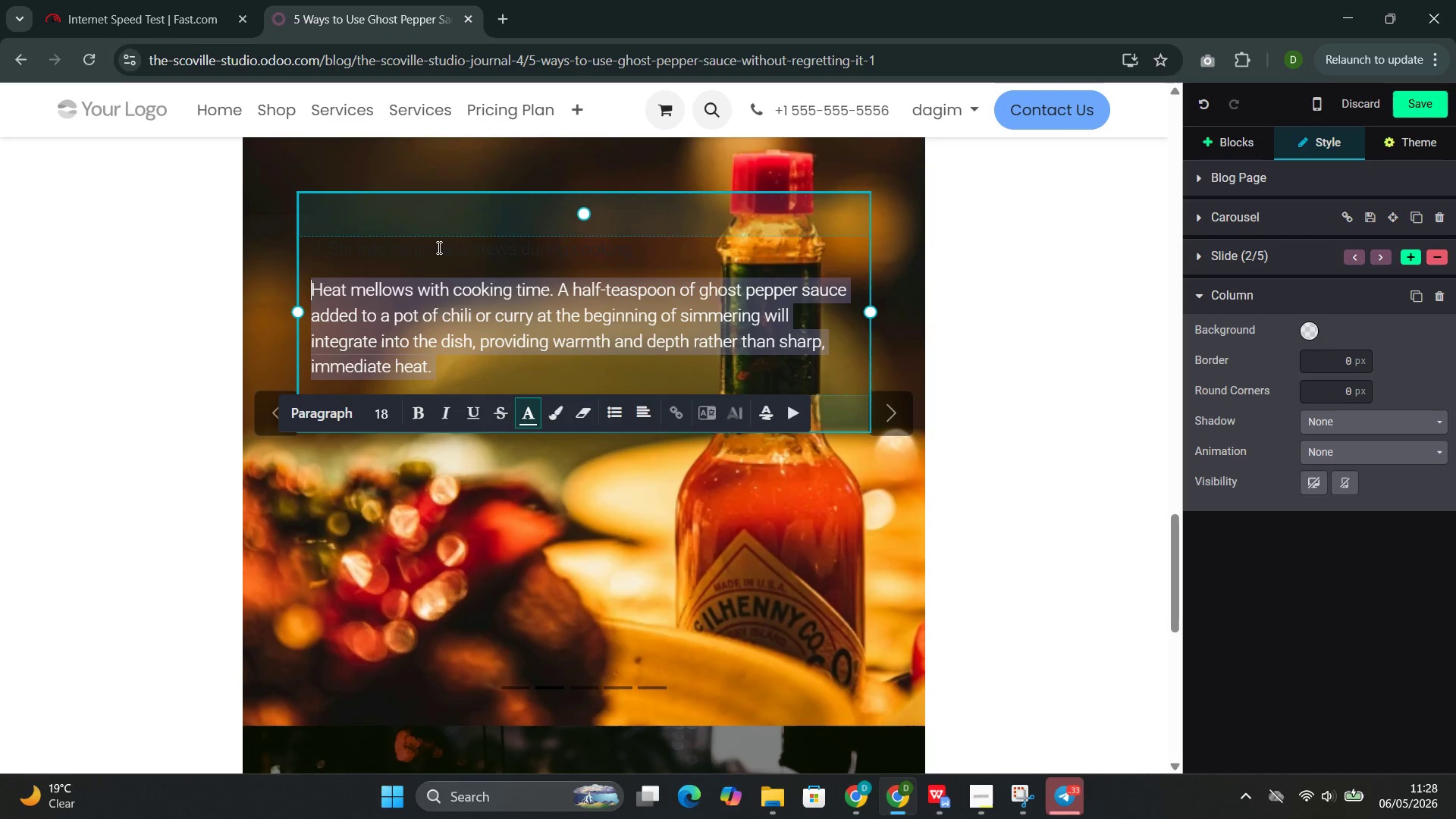 
double_click([438, 249])
 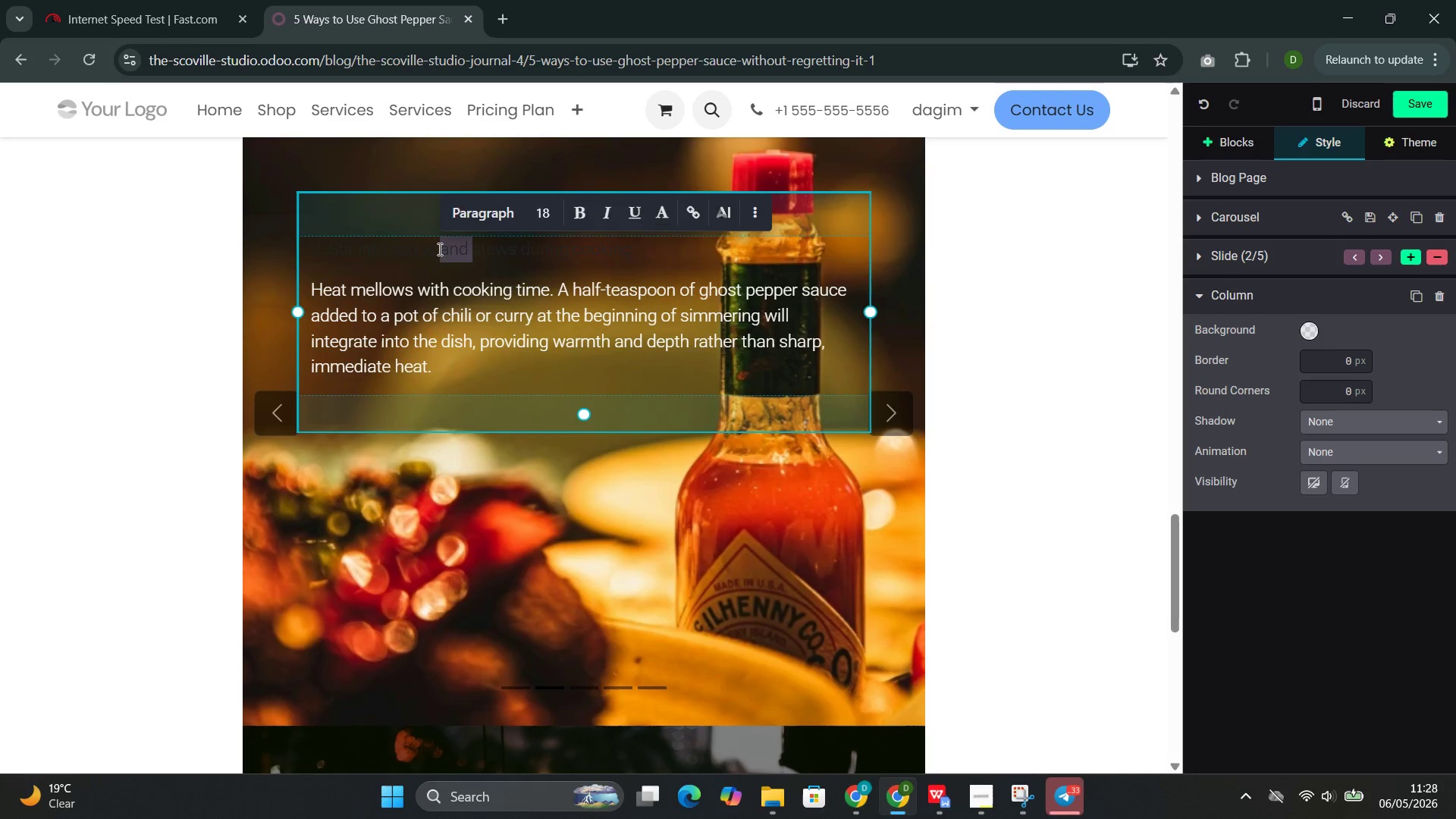 
triple_click([438, 249])
 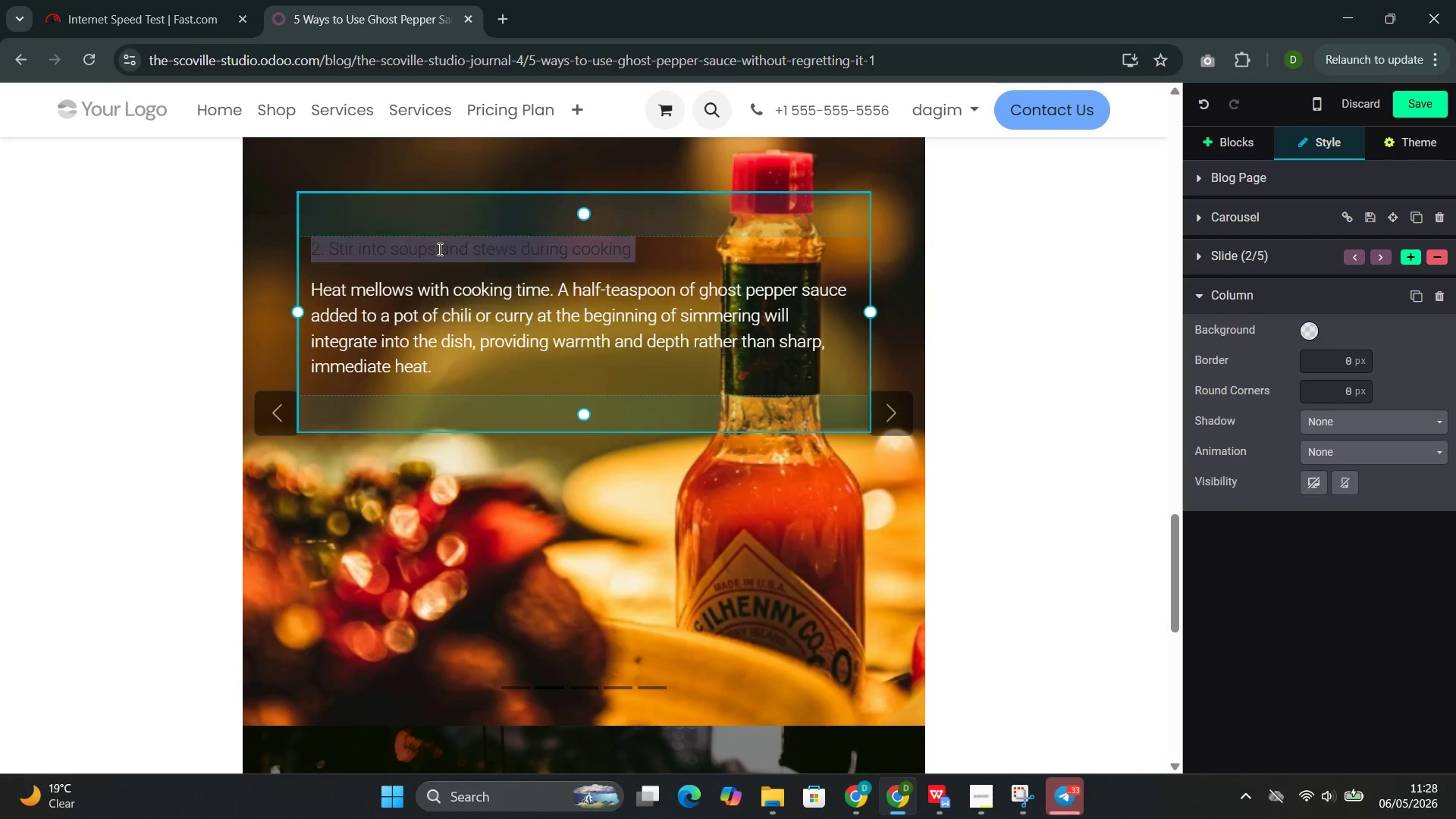 
triple_click([438, 249])
 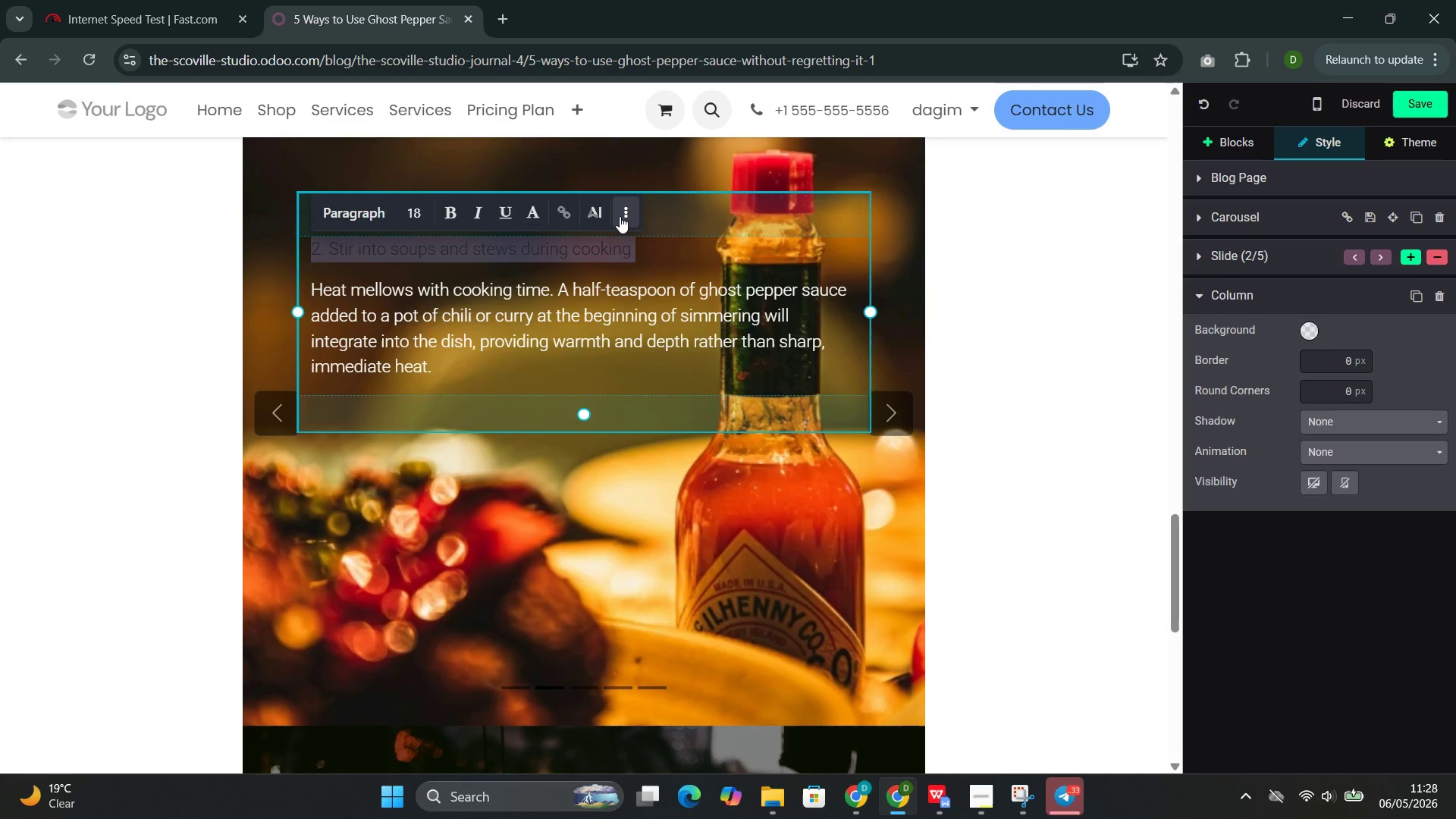 
left_click([620, 216])
 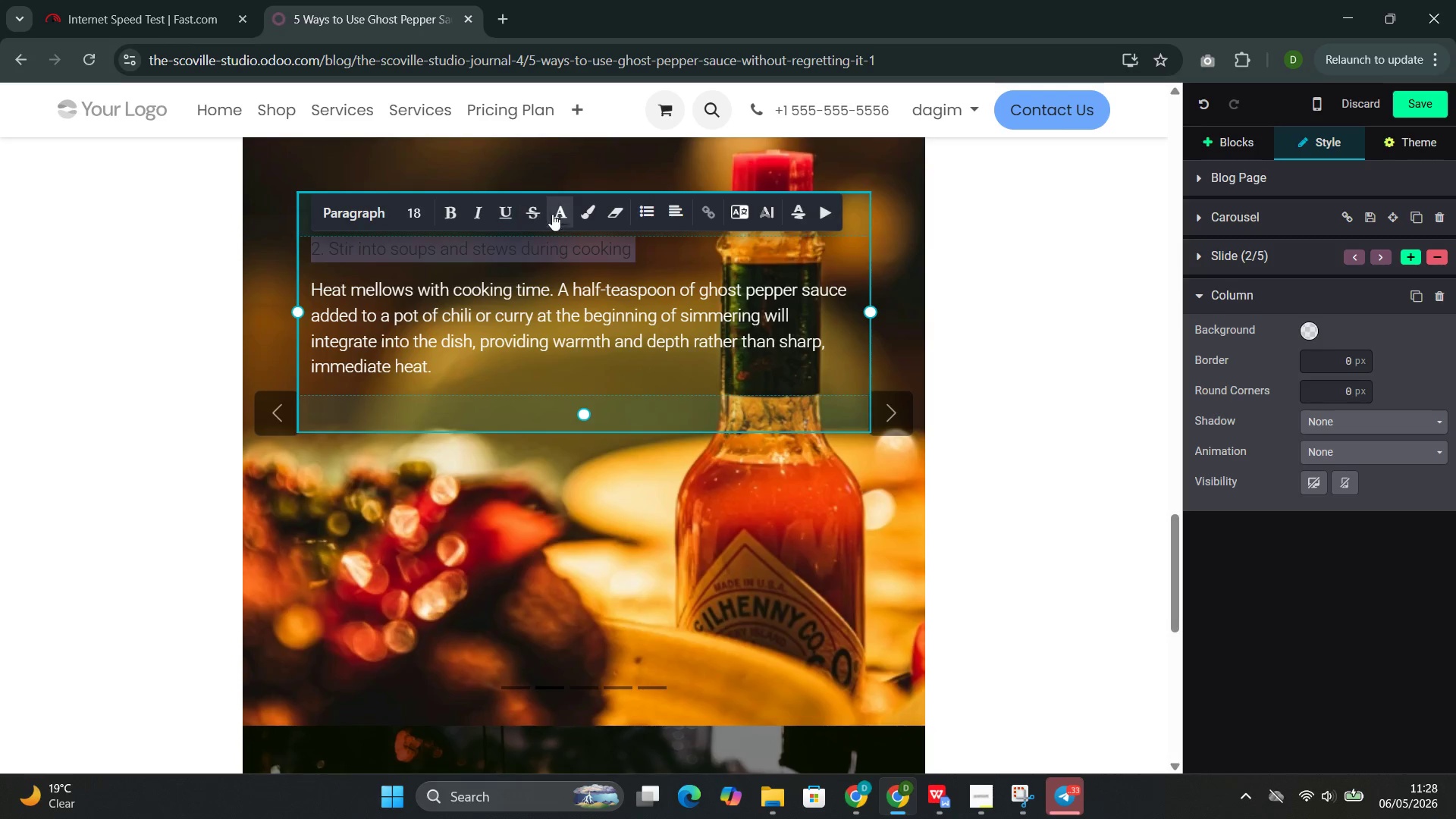 
left_click([563, 214])
 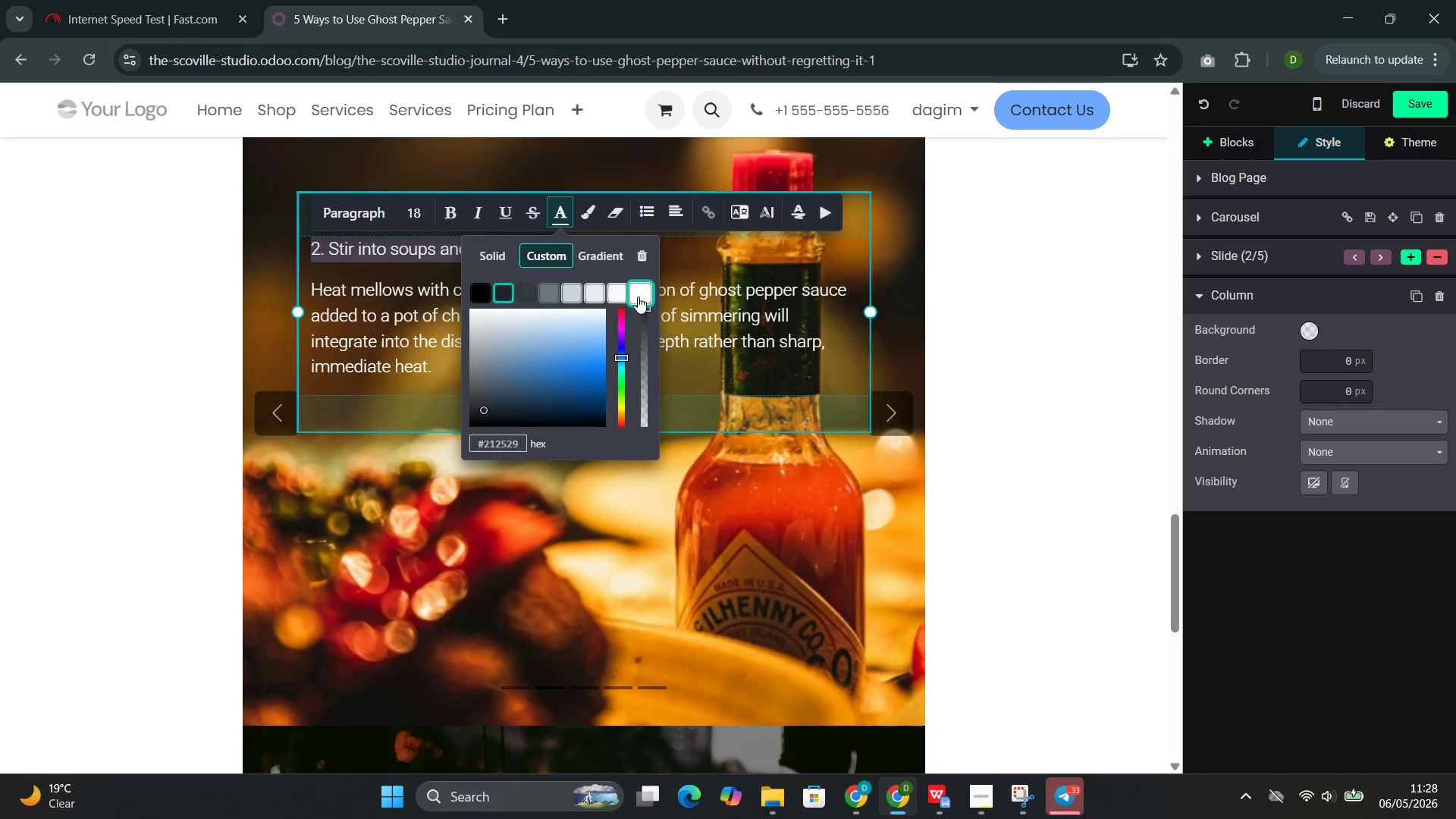 
left_click([640, 297])
 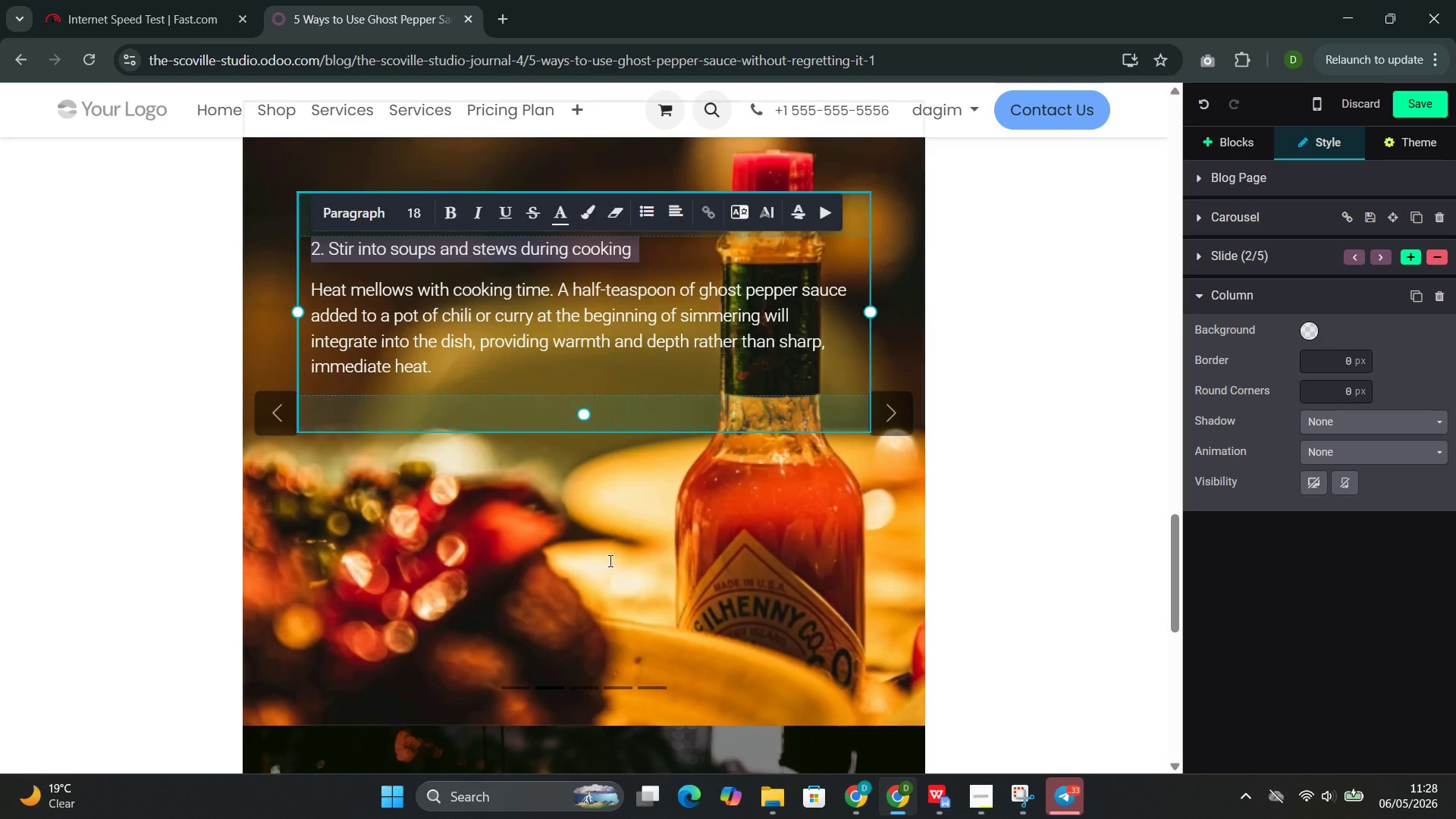 
left_click([609, 560])
 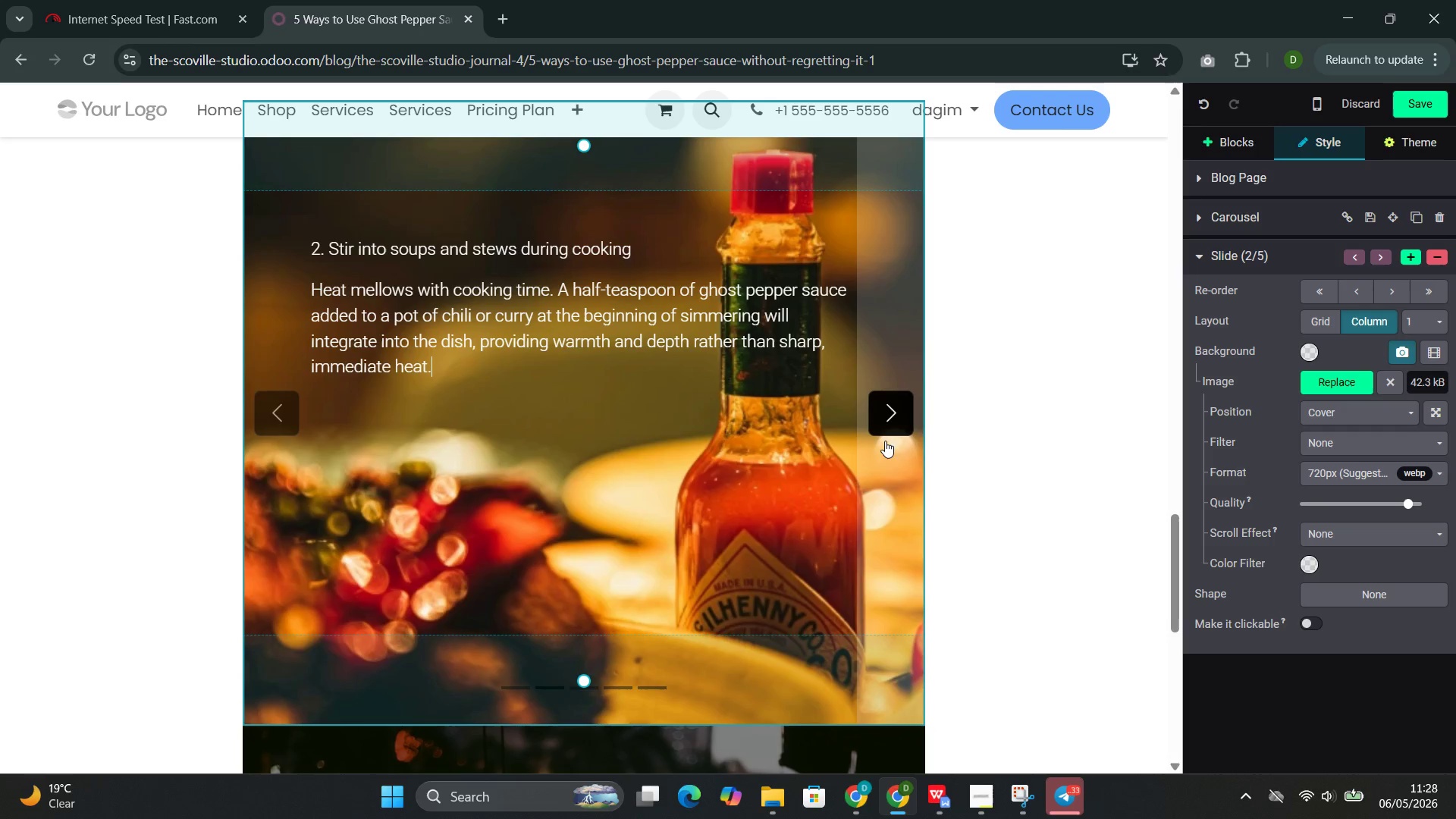 
left_click([891, 419])
 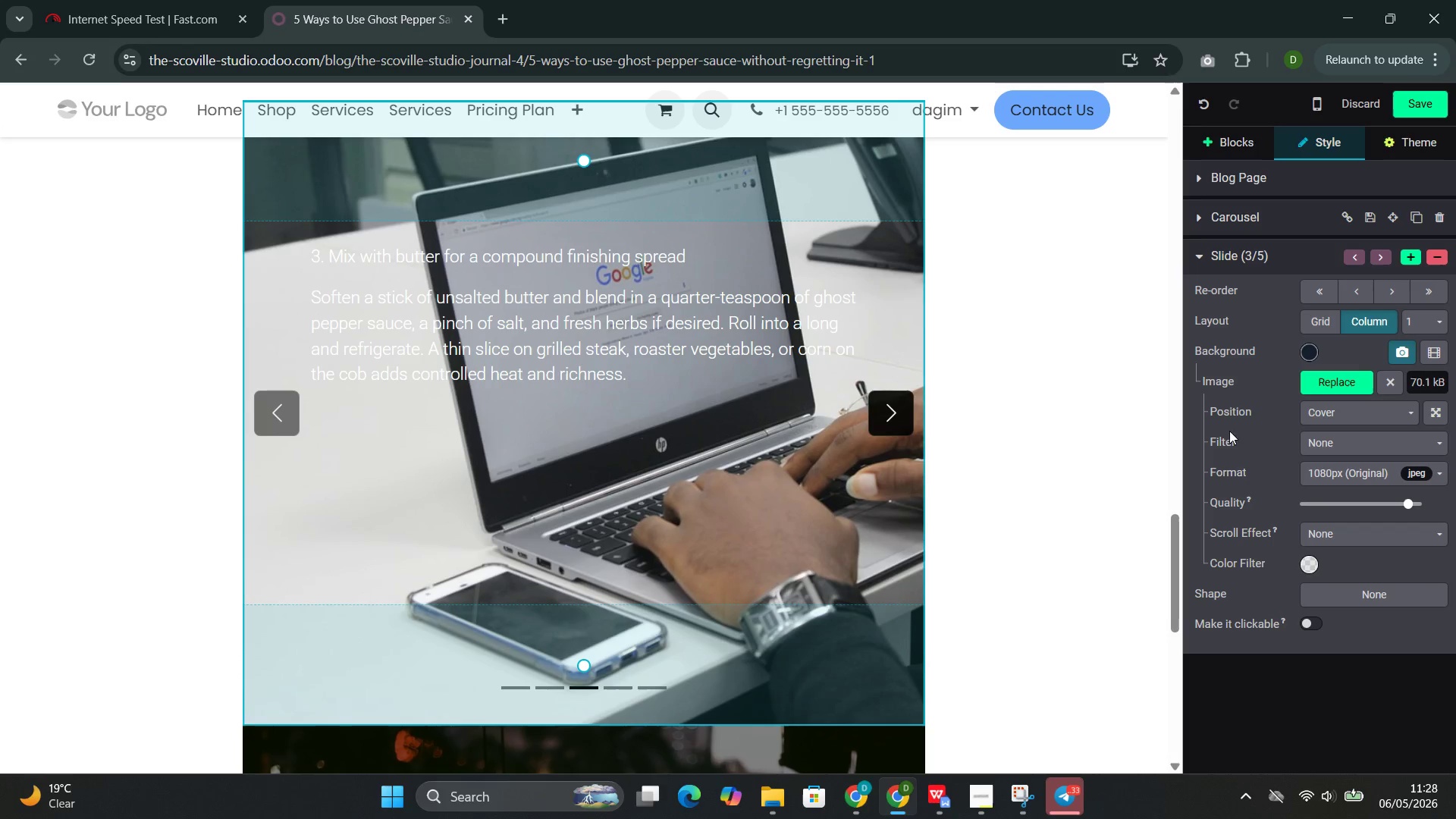 
left_click([1329, 392])
 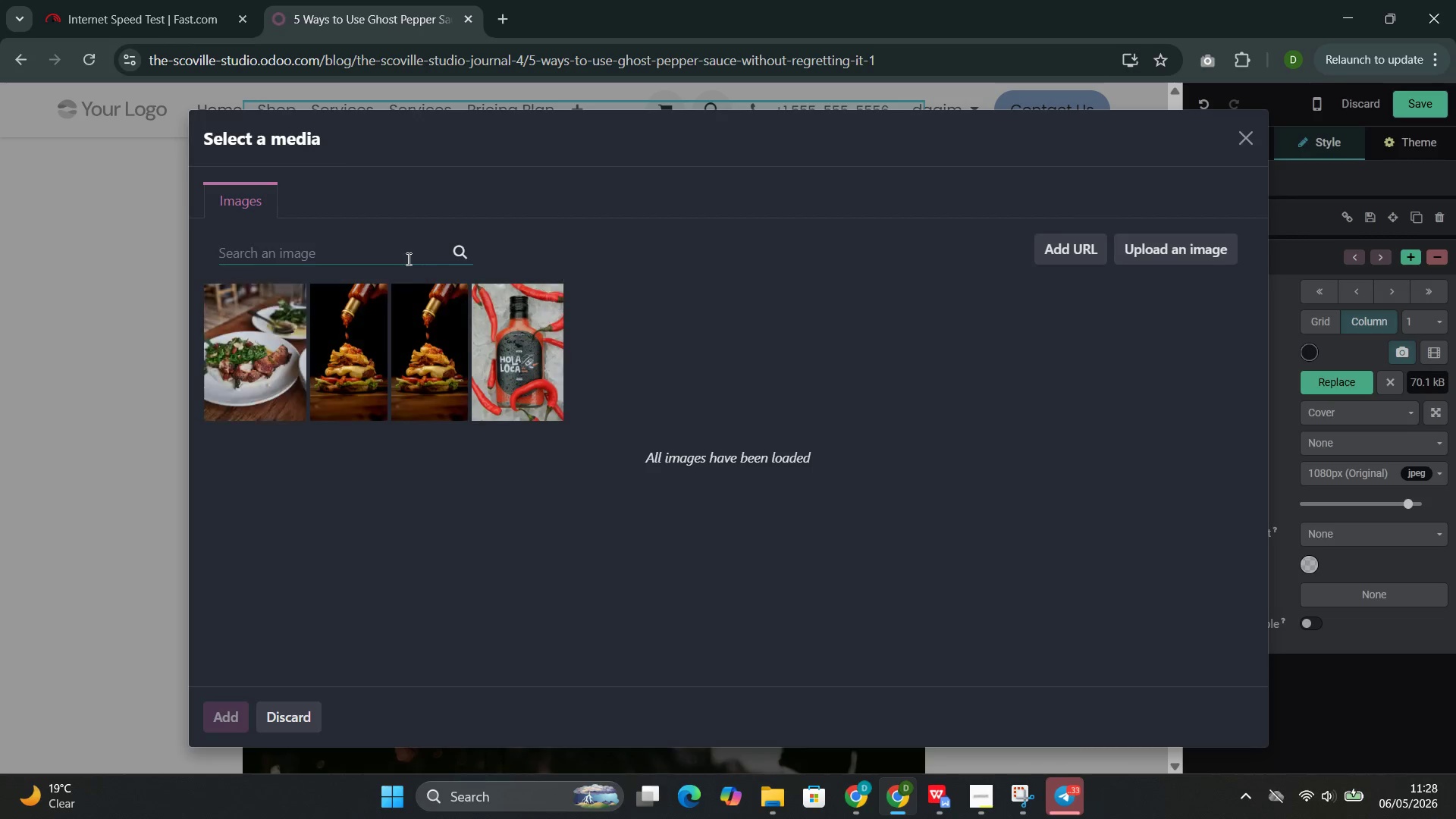 
left_click([394, 258])
 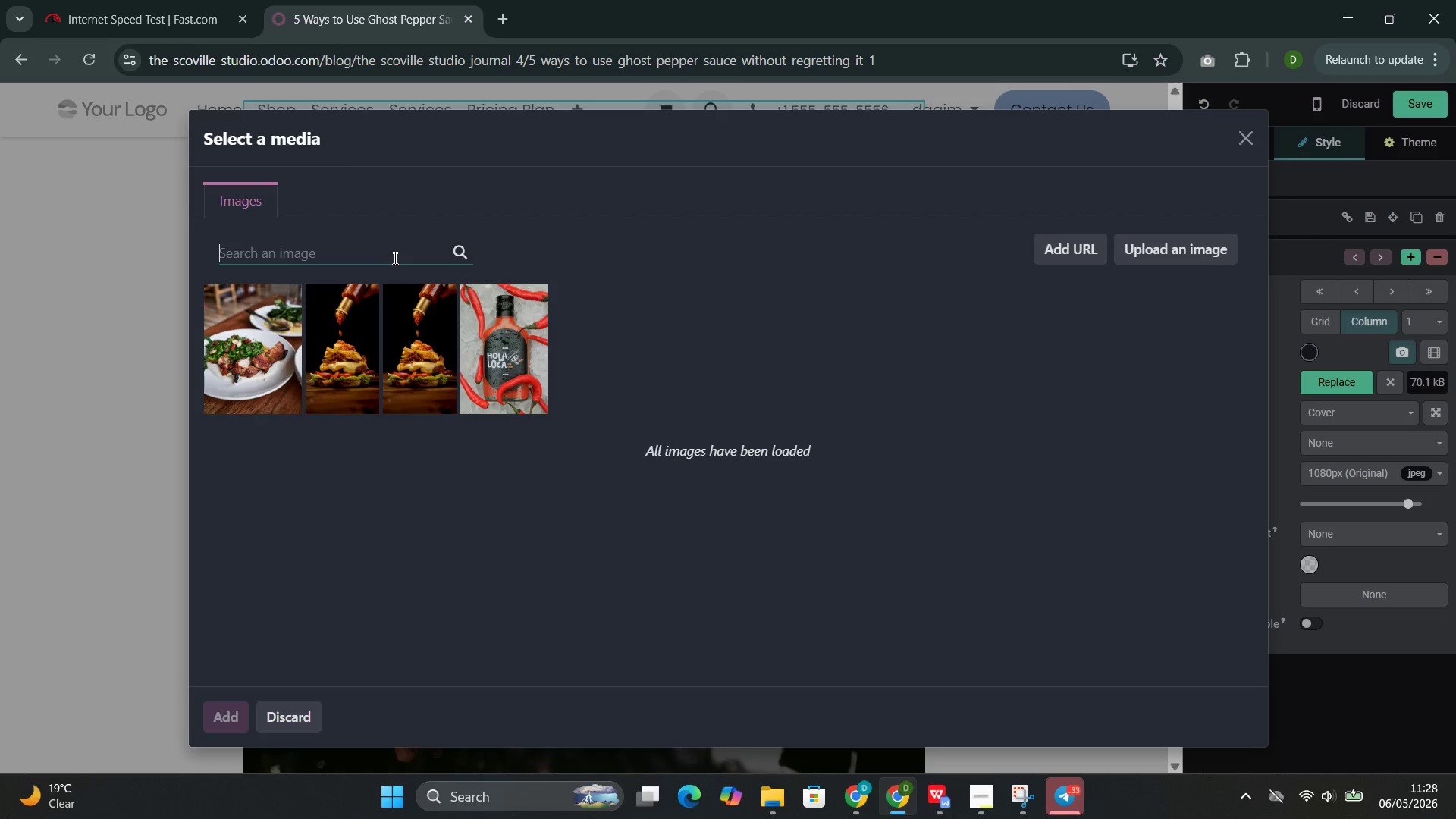 
key(Control+V)
 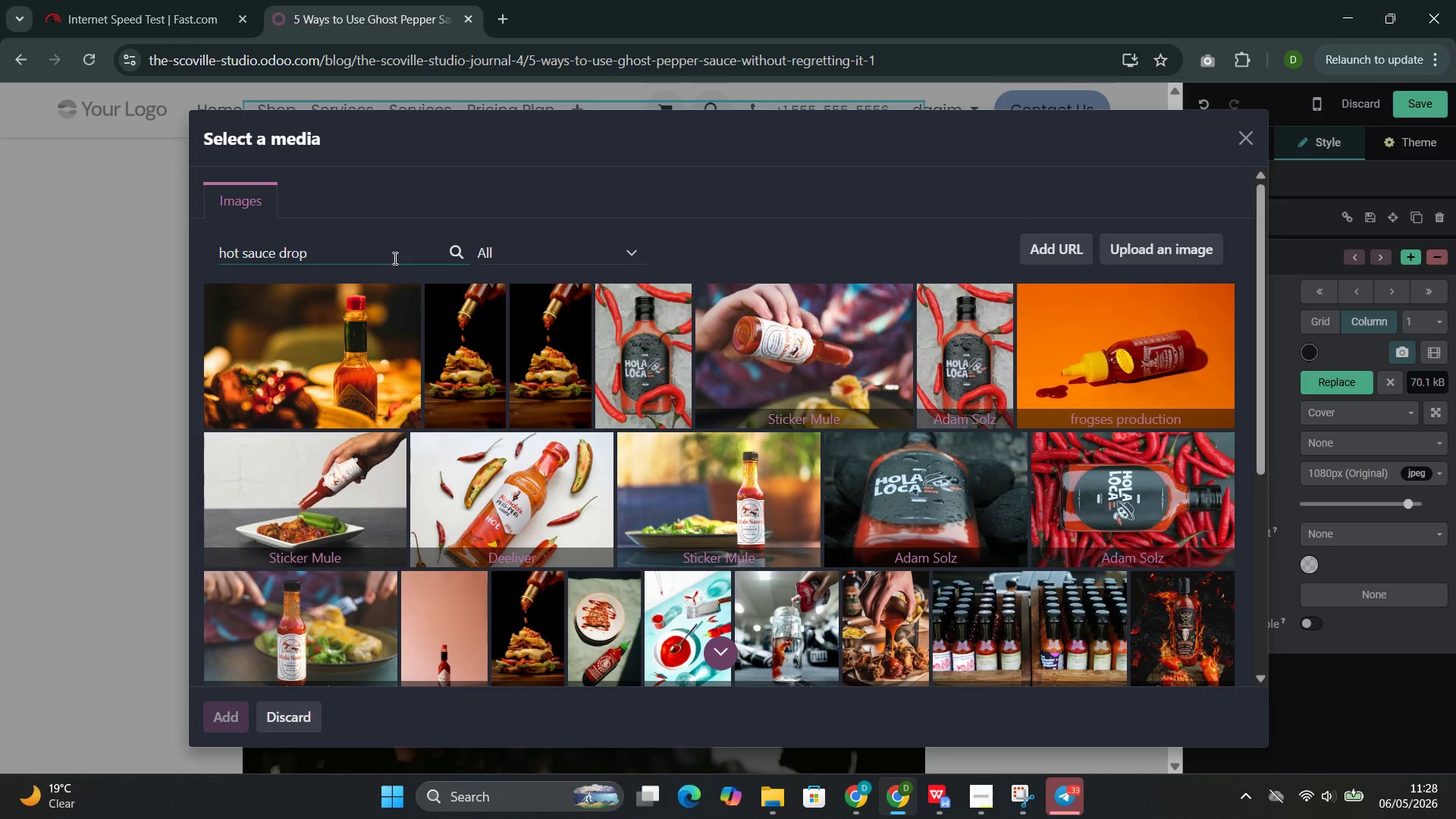 
wait(9.2)
 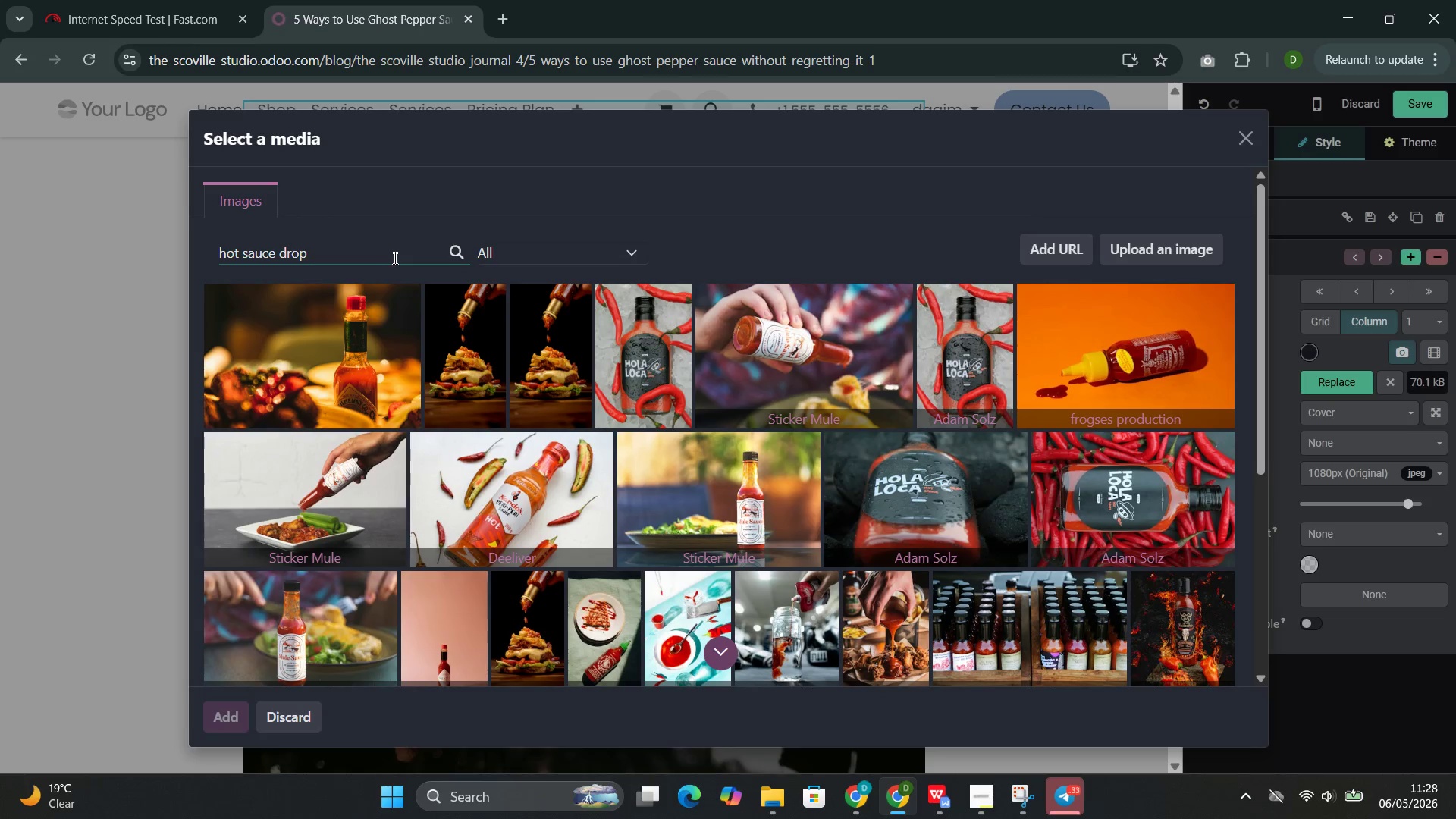 
mouse_move([587, 369])
 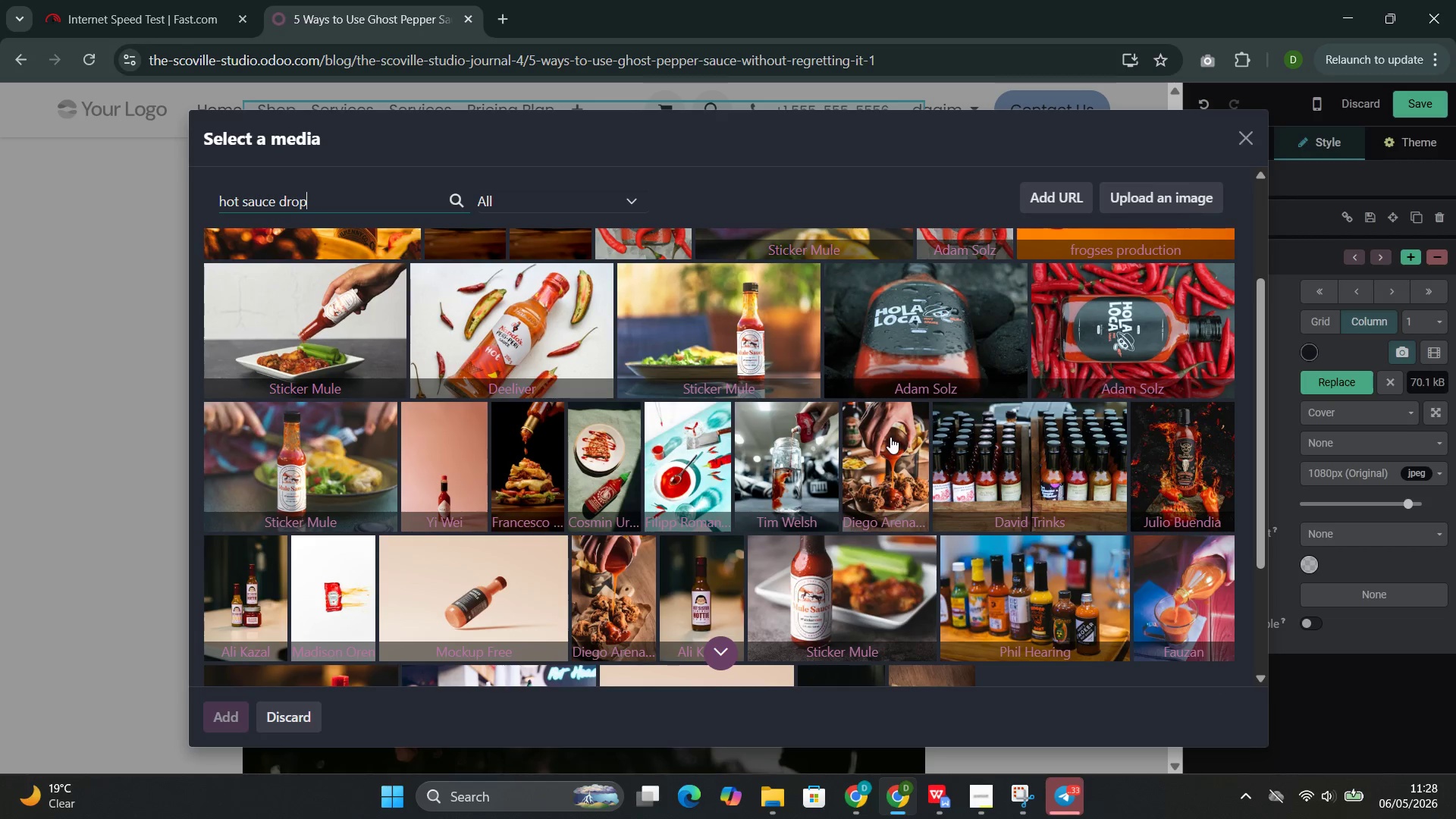 
left_click([890, 438])
 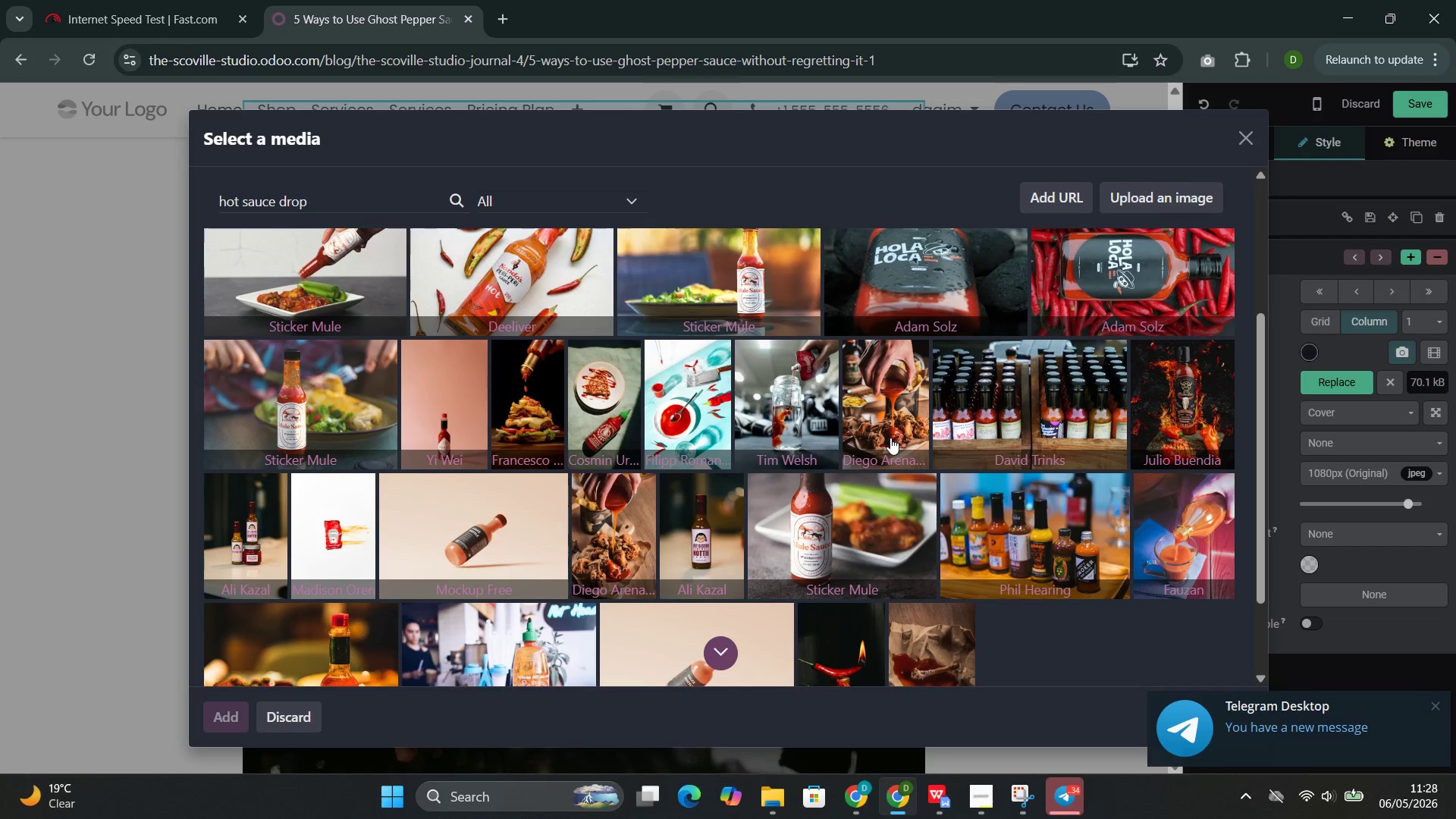 
wait(21.2)
 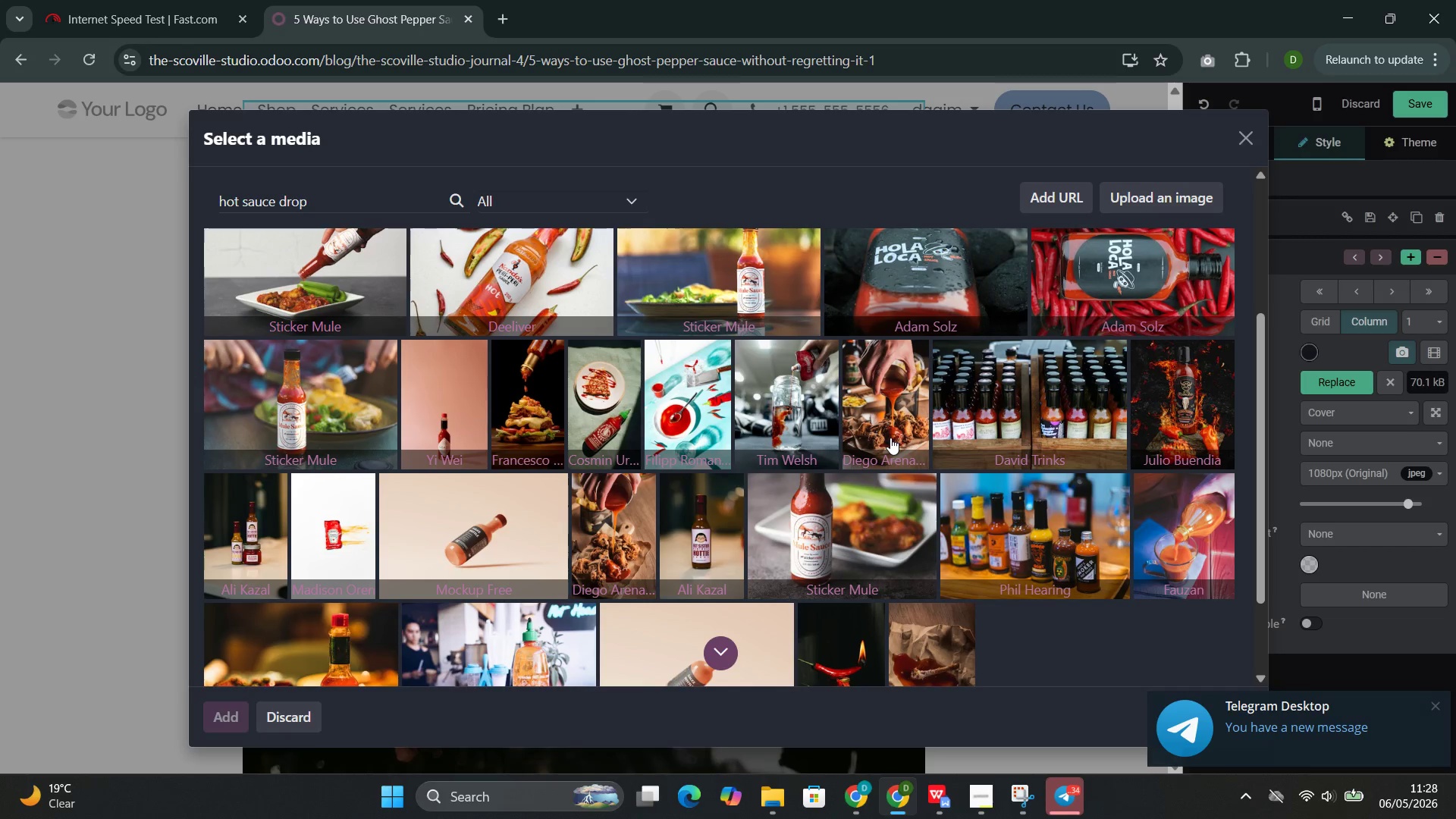 
left_click([886, 423])
 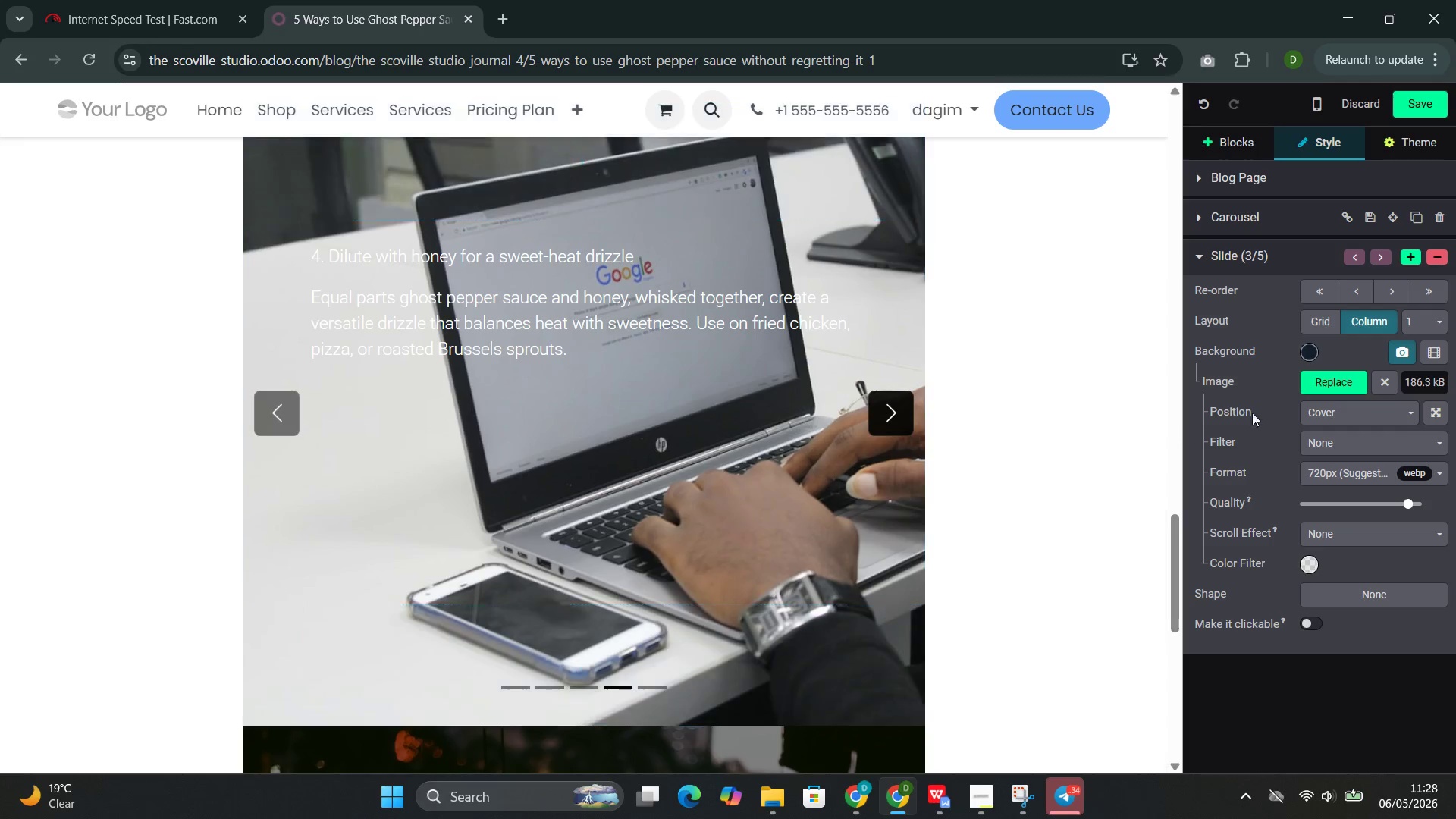 
left_click([1313, 389])
 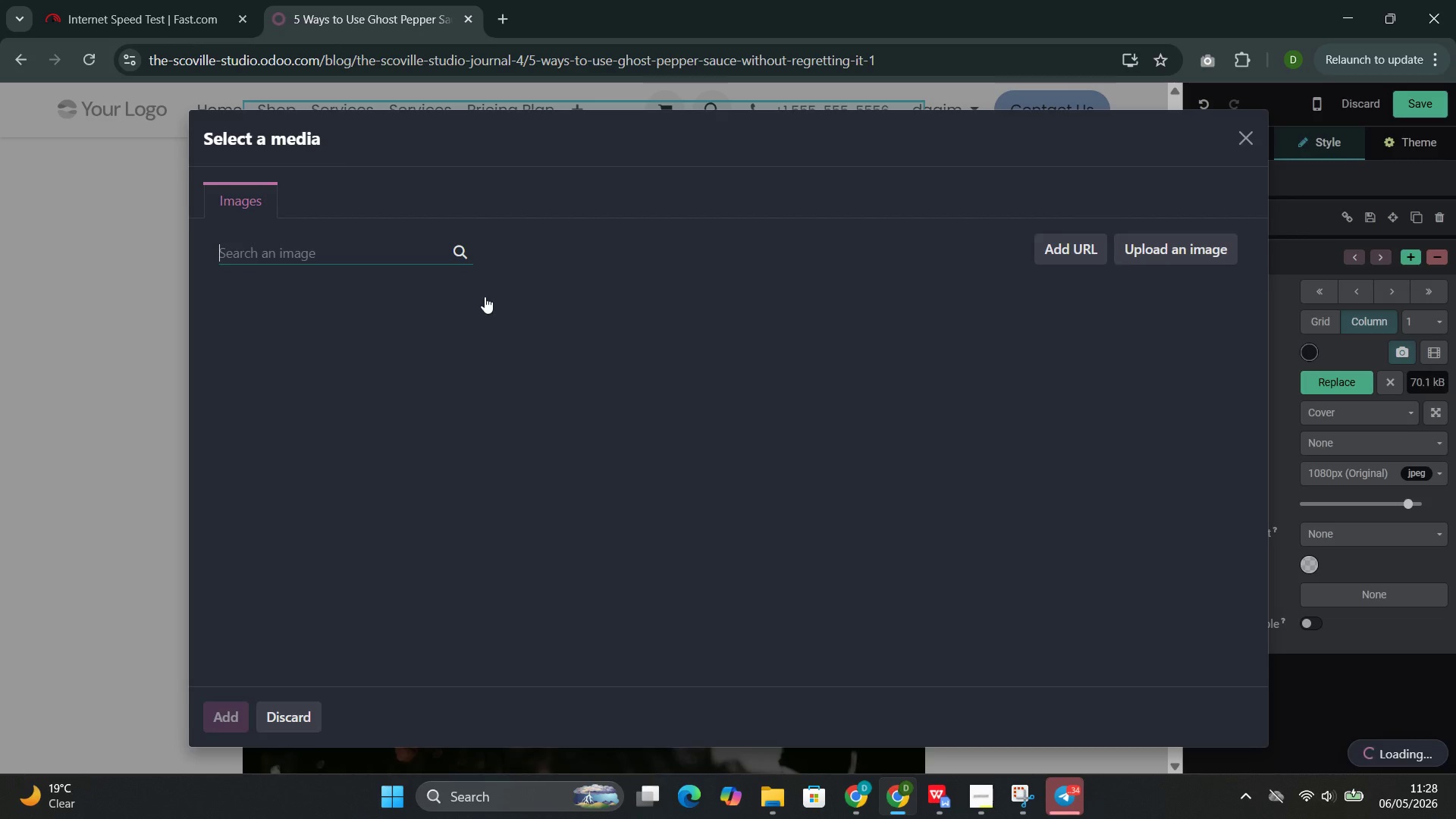 
left_click([349, 256])
 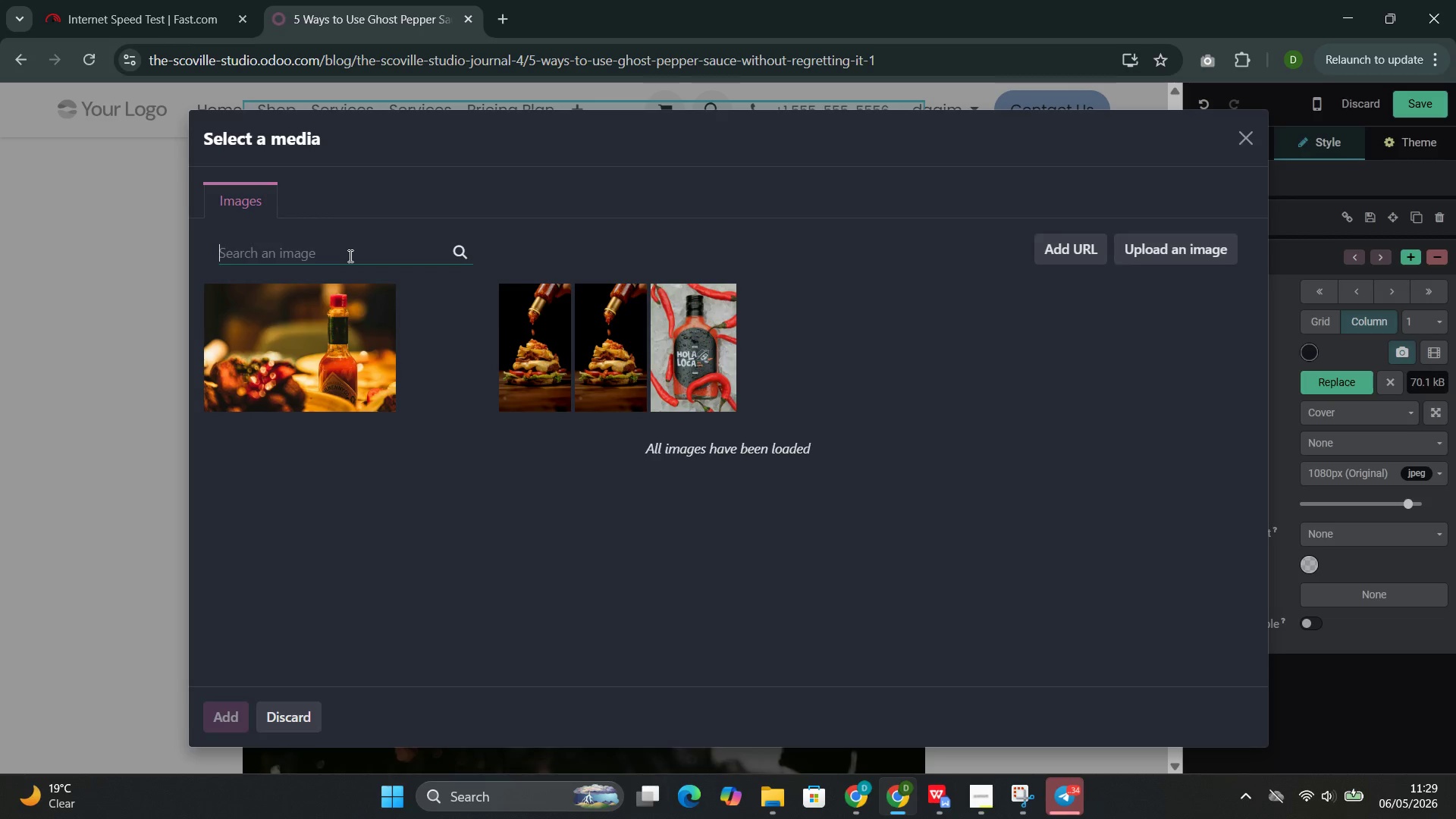 
key(Control+V)
 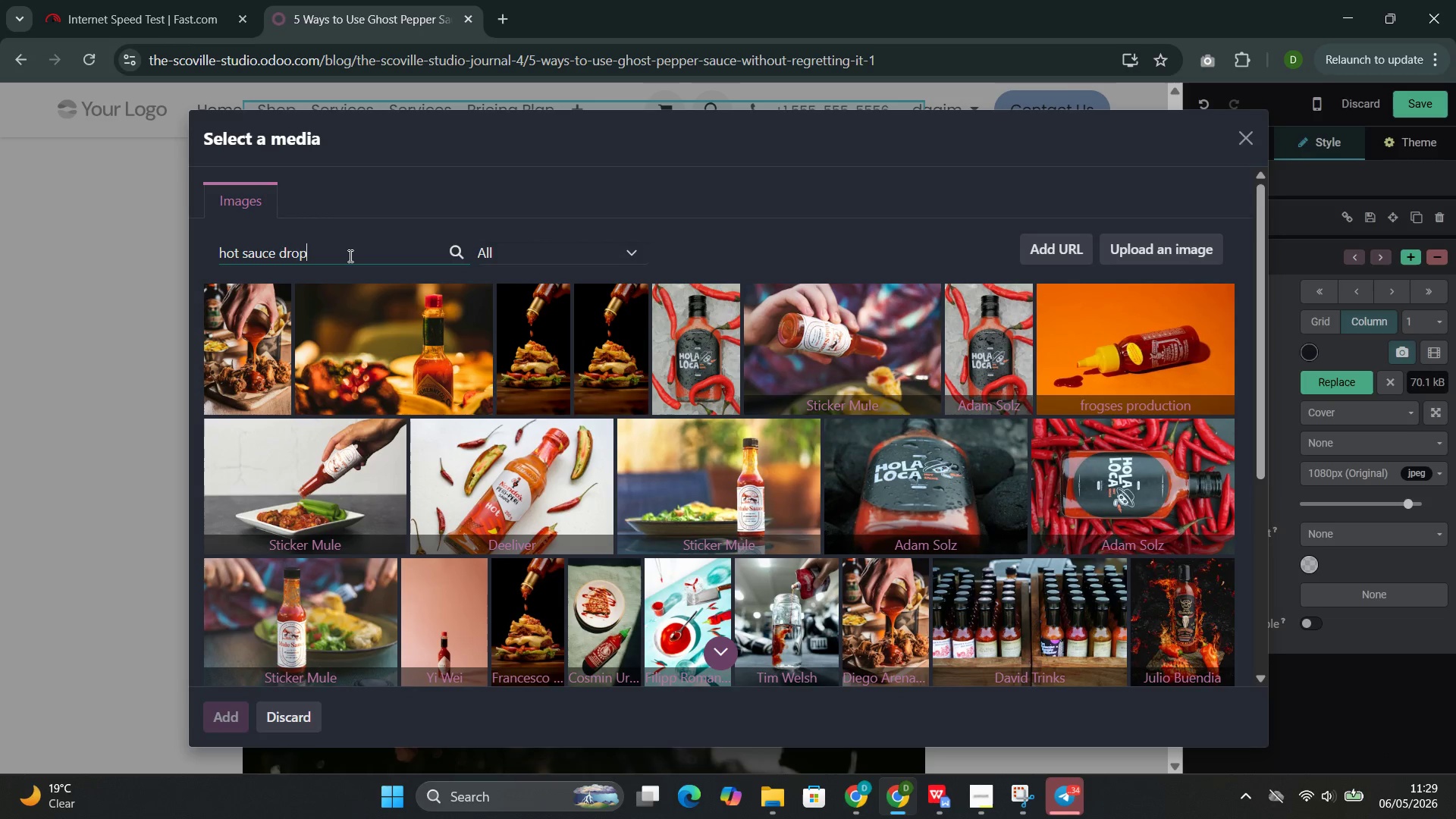 
wait(25.27)
 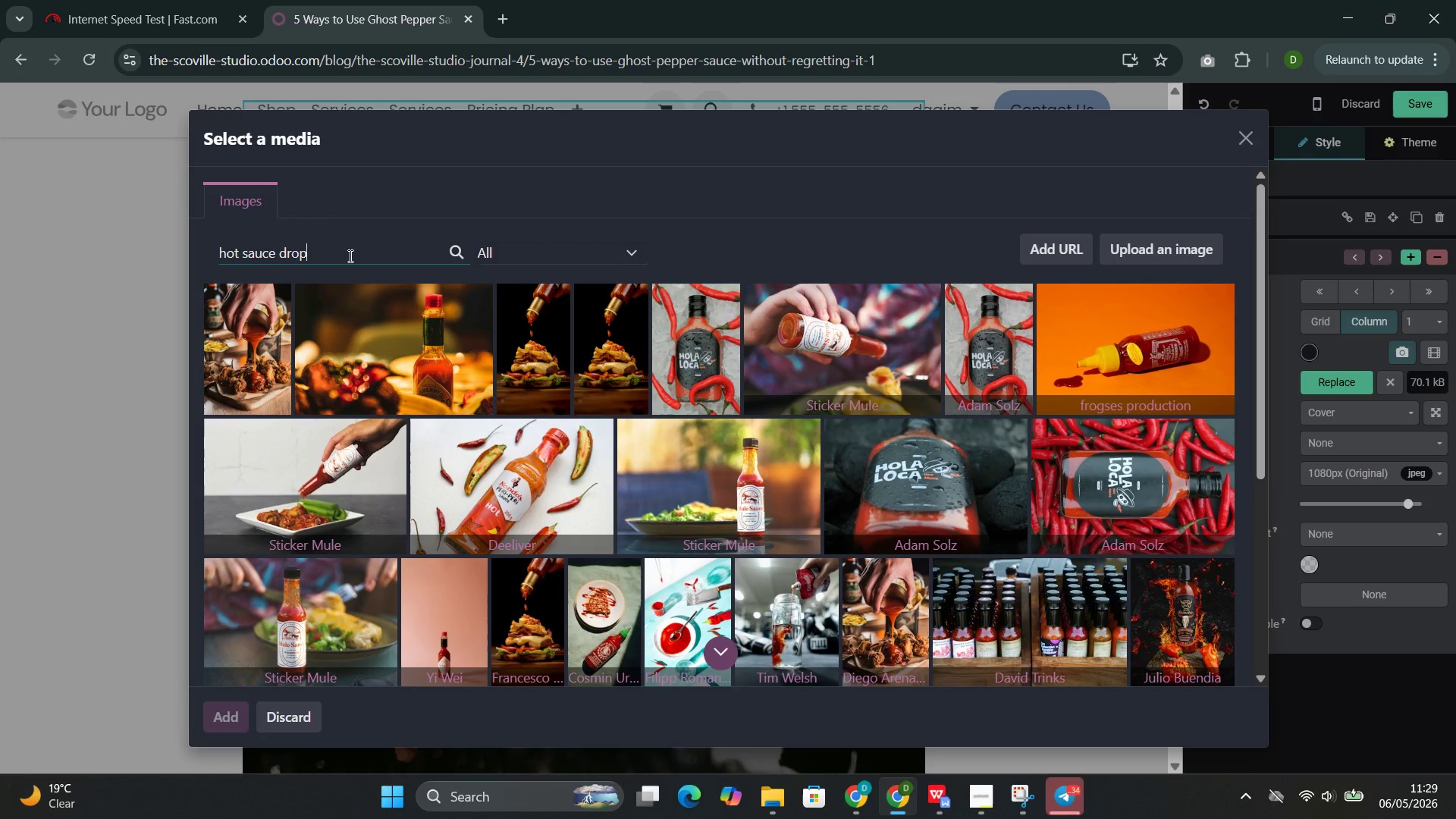 
left_click([344, 346])
 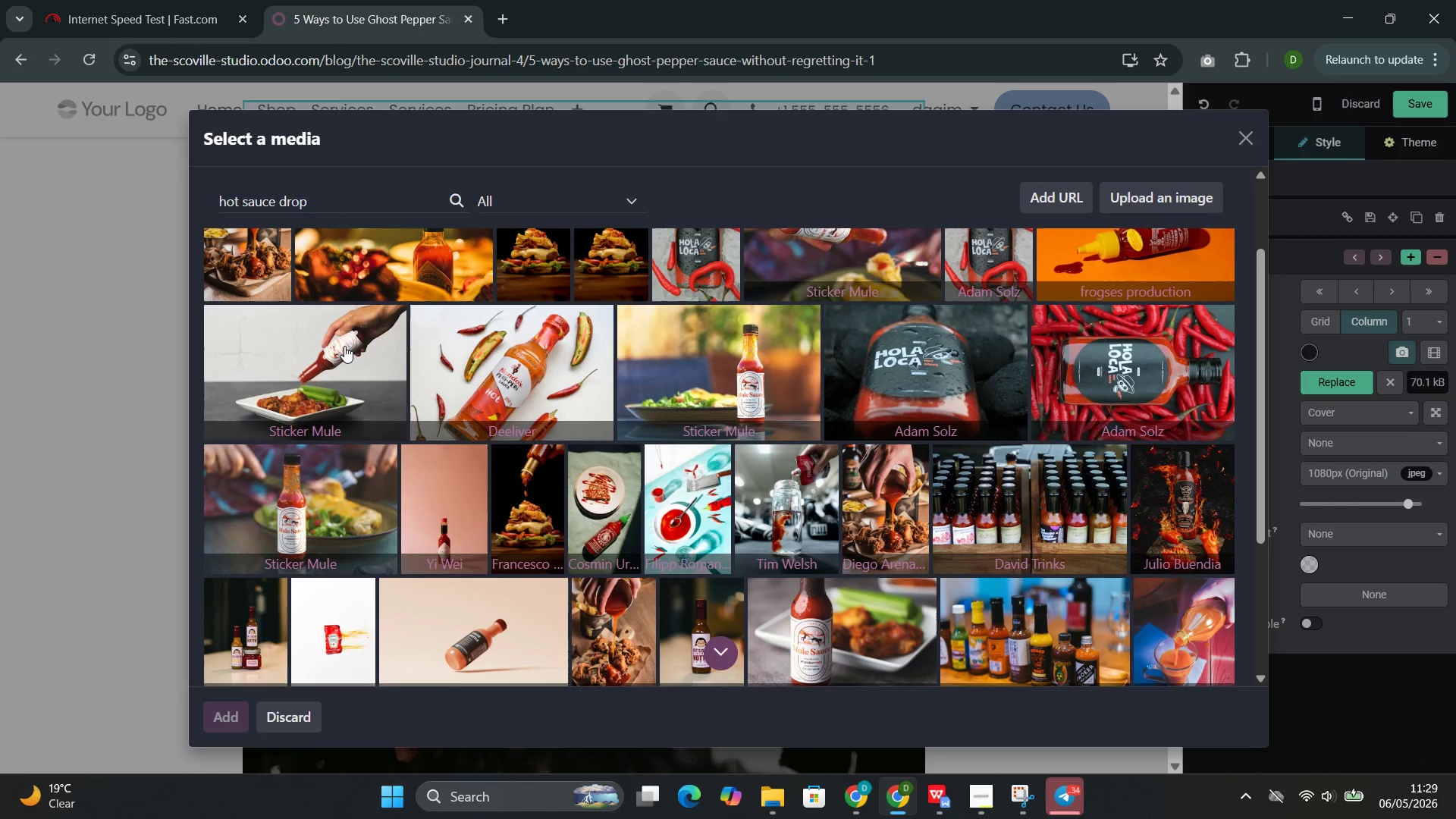 
wait(18.59)
 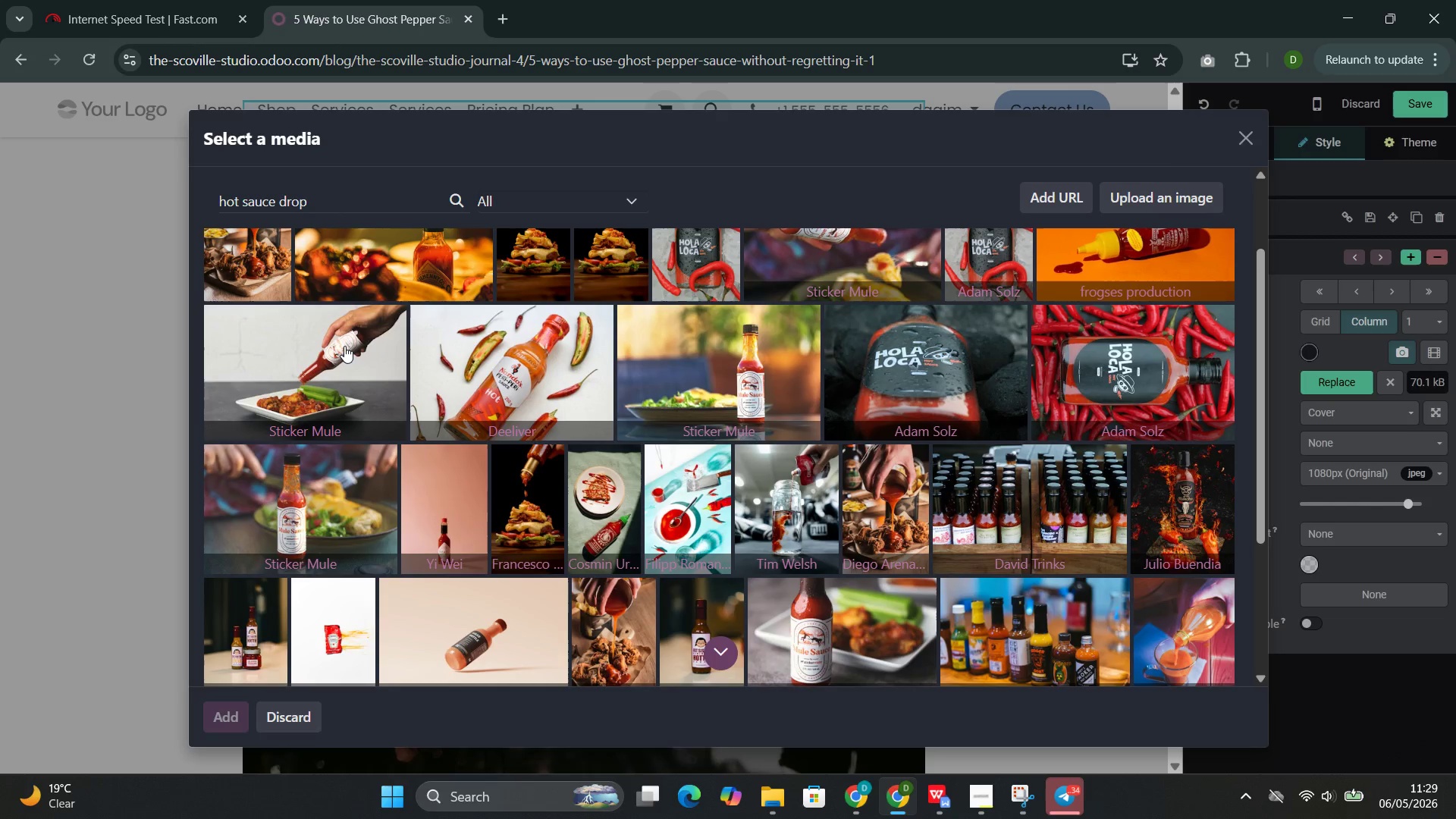 
left_click([899, 430])
 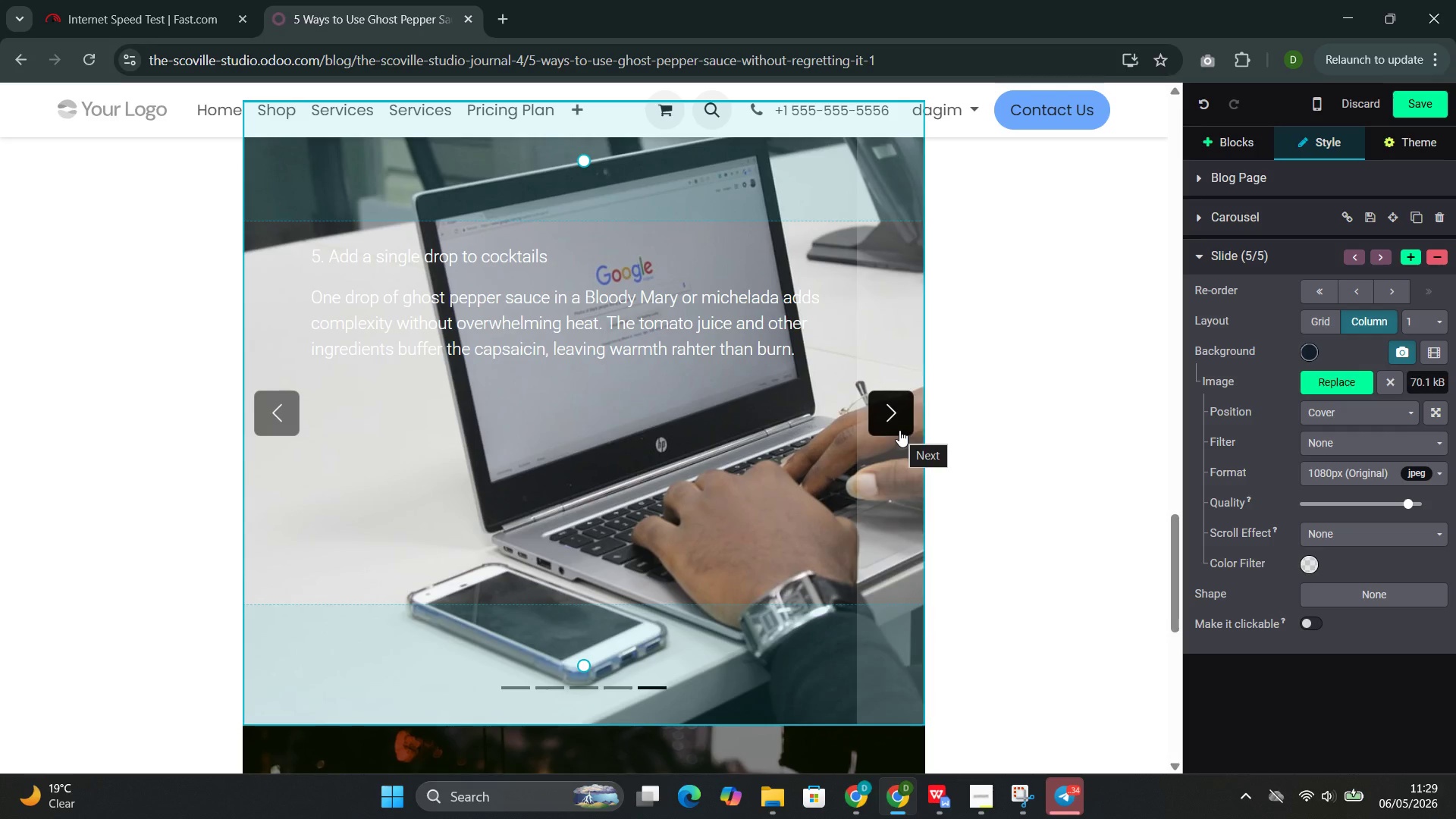 
left_click([1323, 384])
 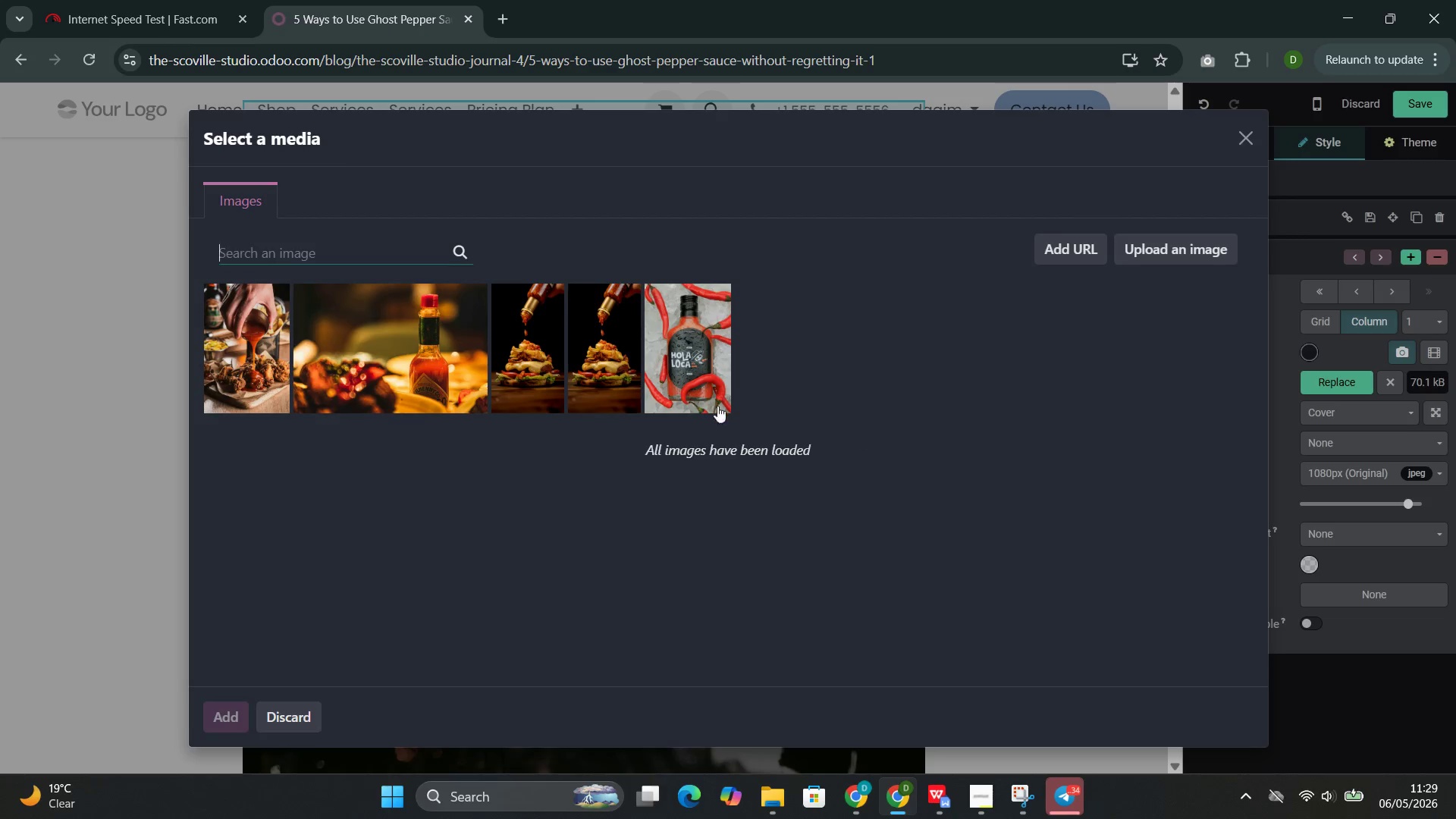 
left_click([344, 254])
 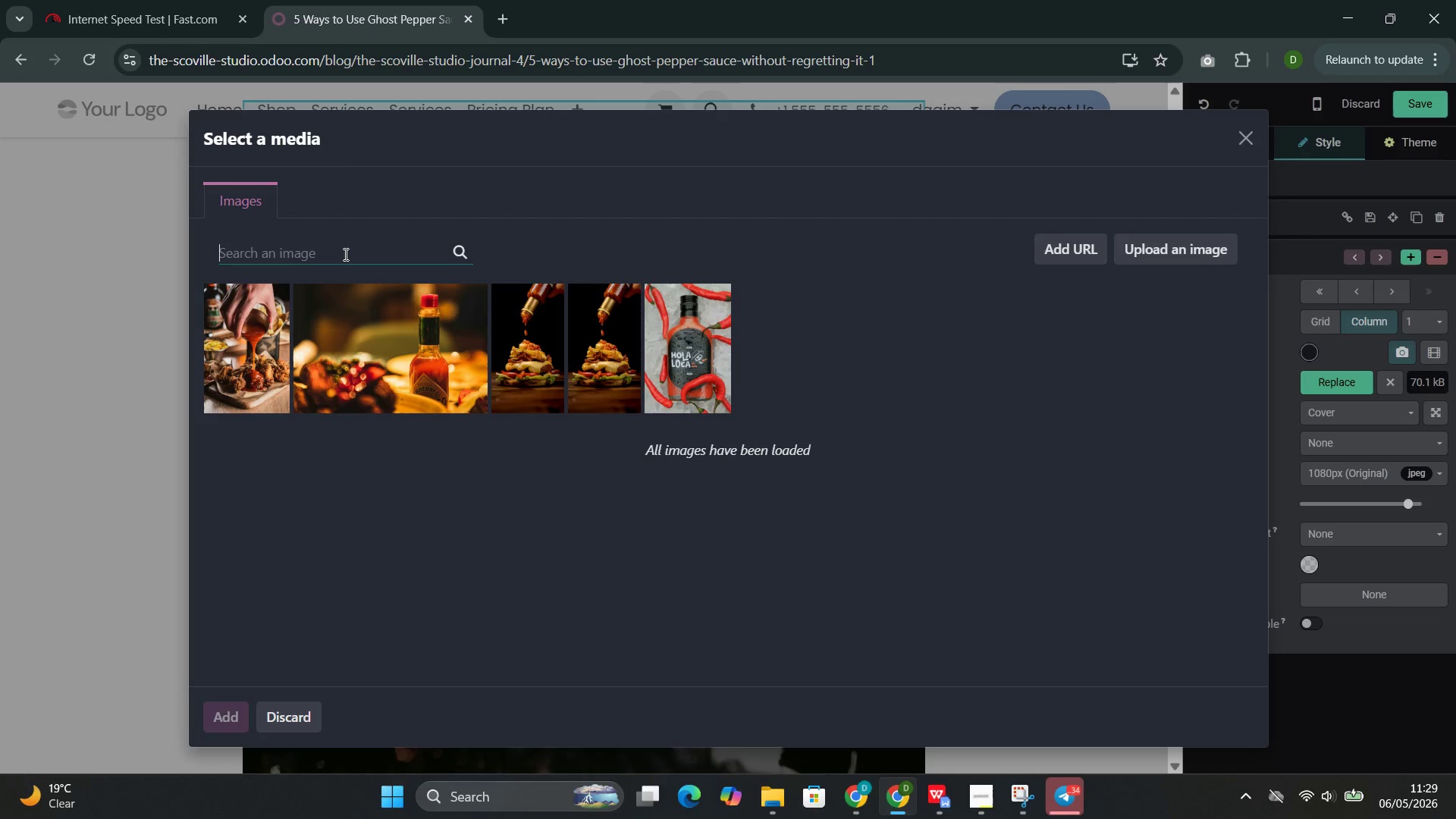 
key(Control+V)
 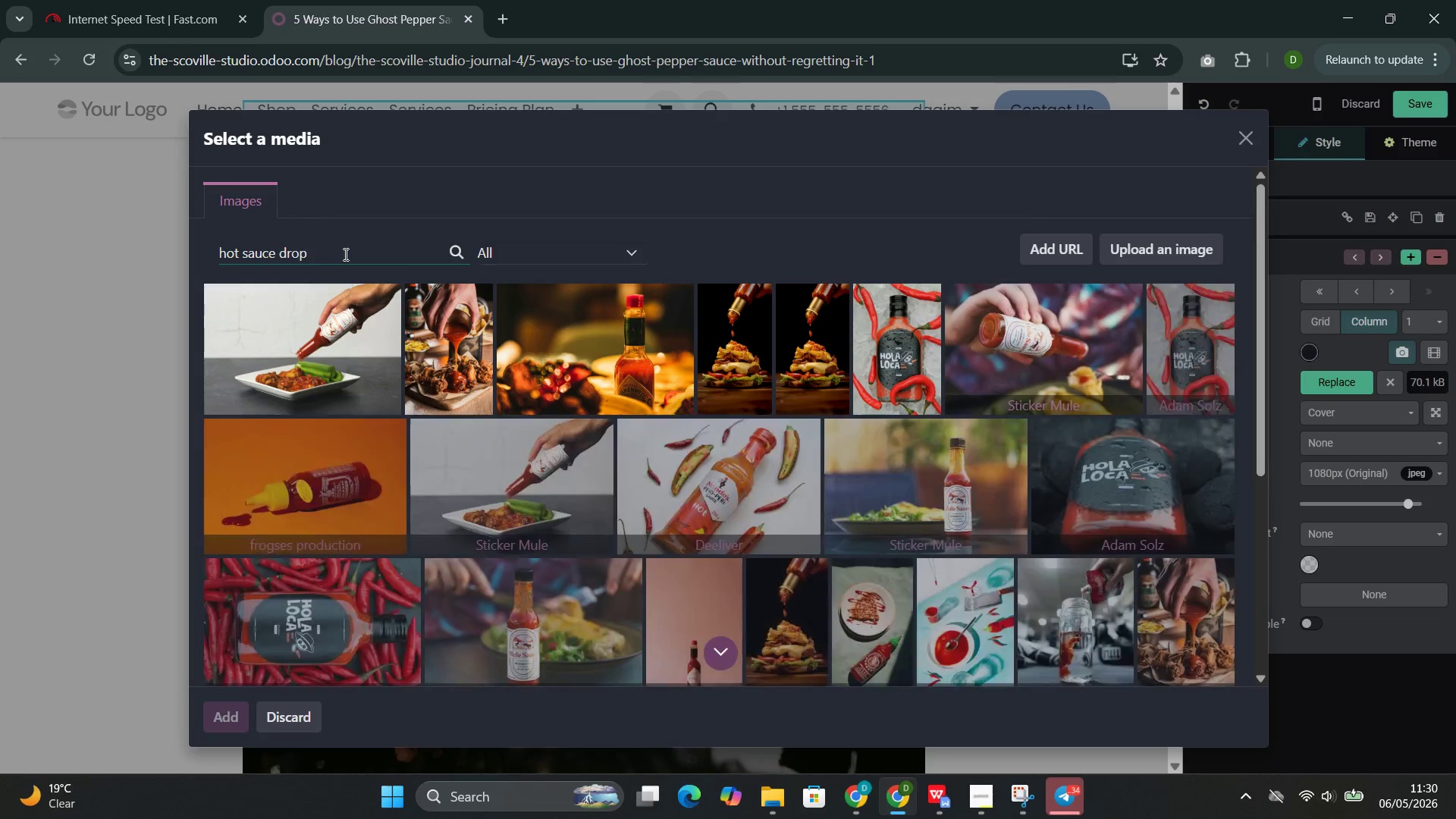 
wait(12.45)
 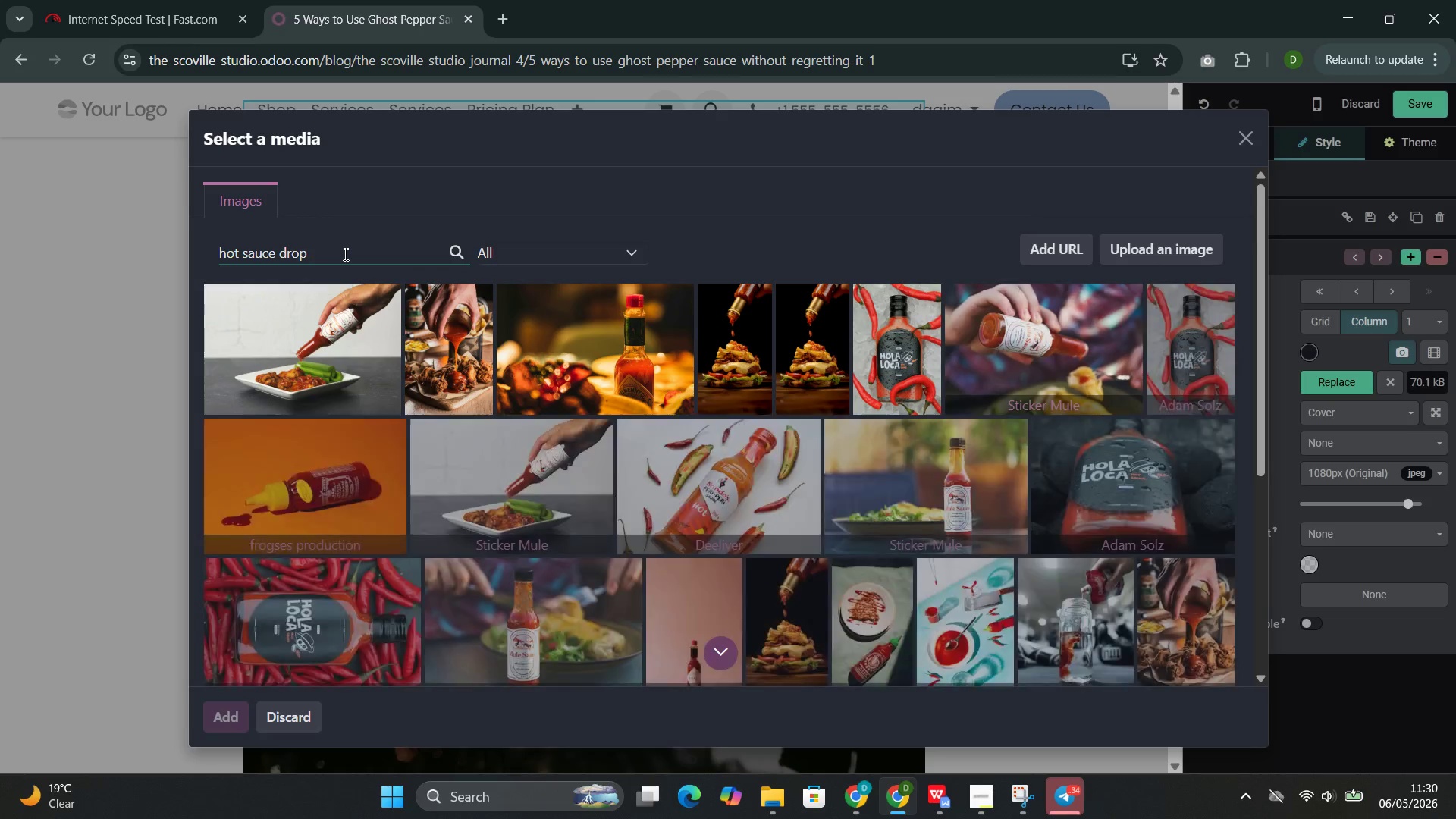 
mouse_move([991, 505])
 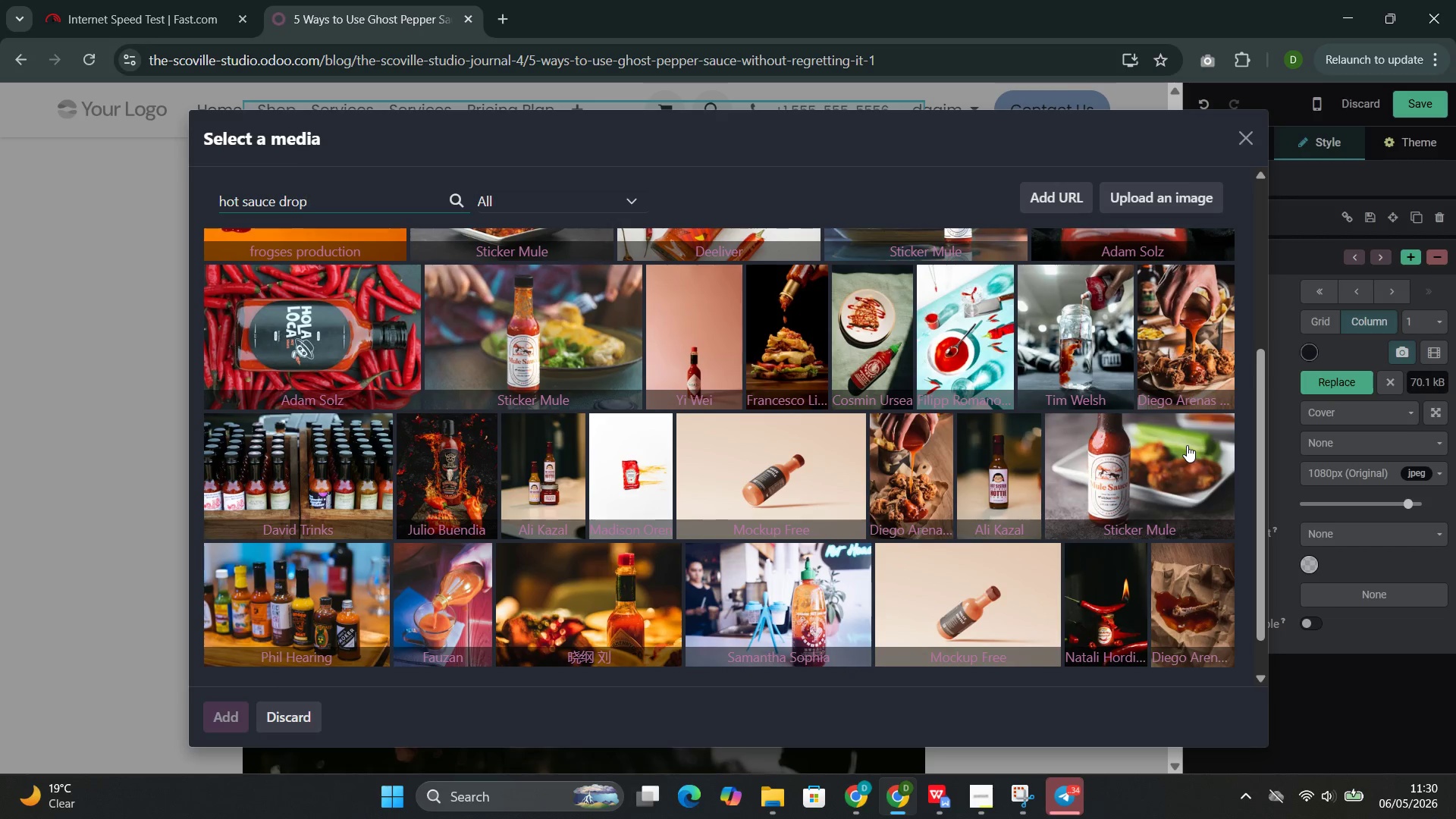 
left_click([1187, 445])
 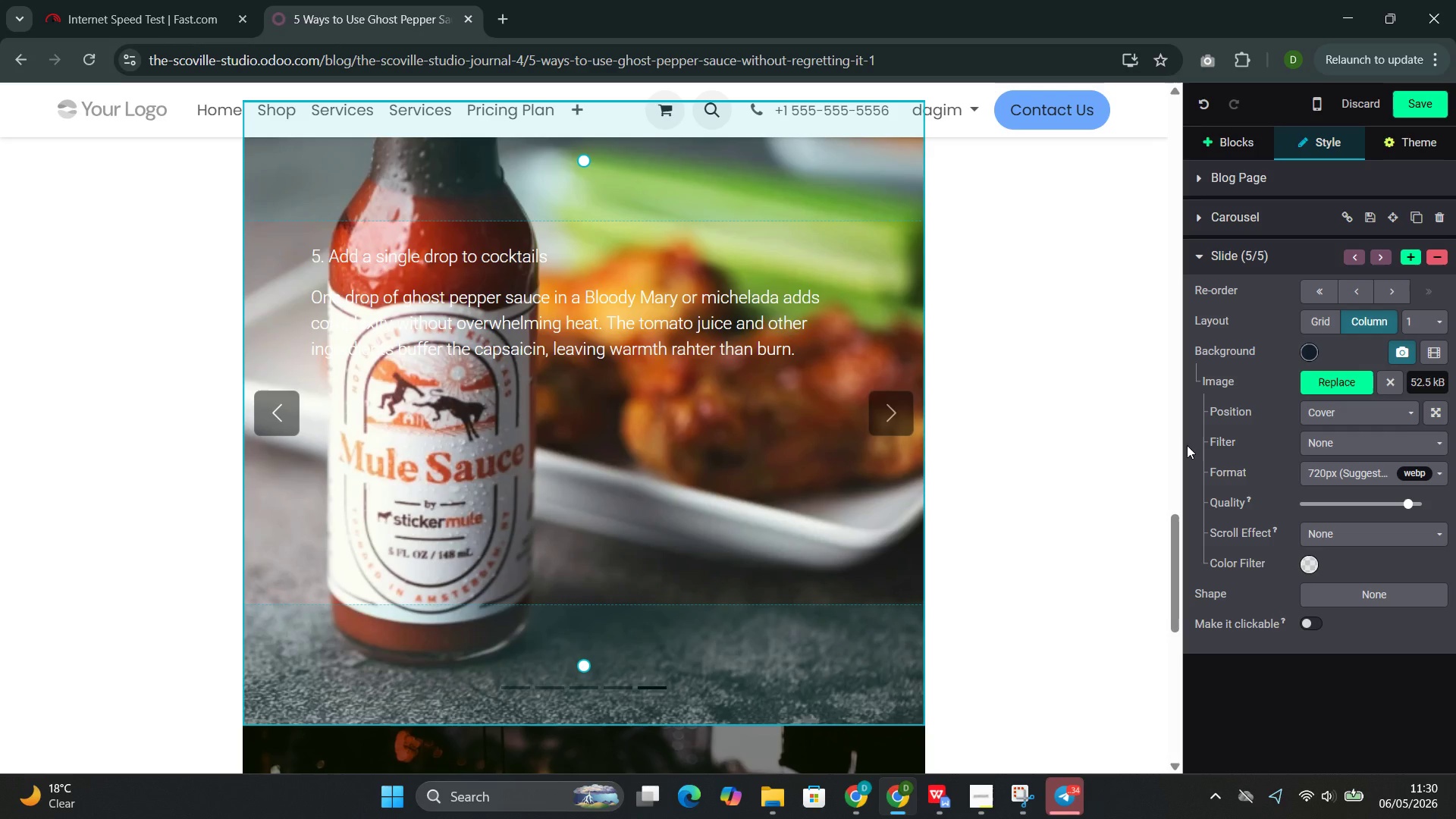 
wait(22.44)
 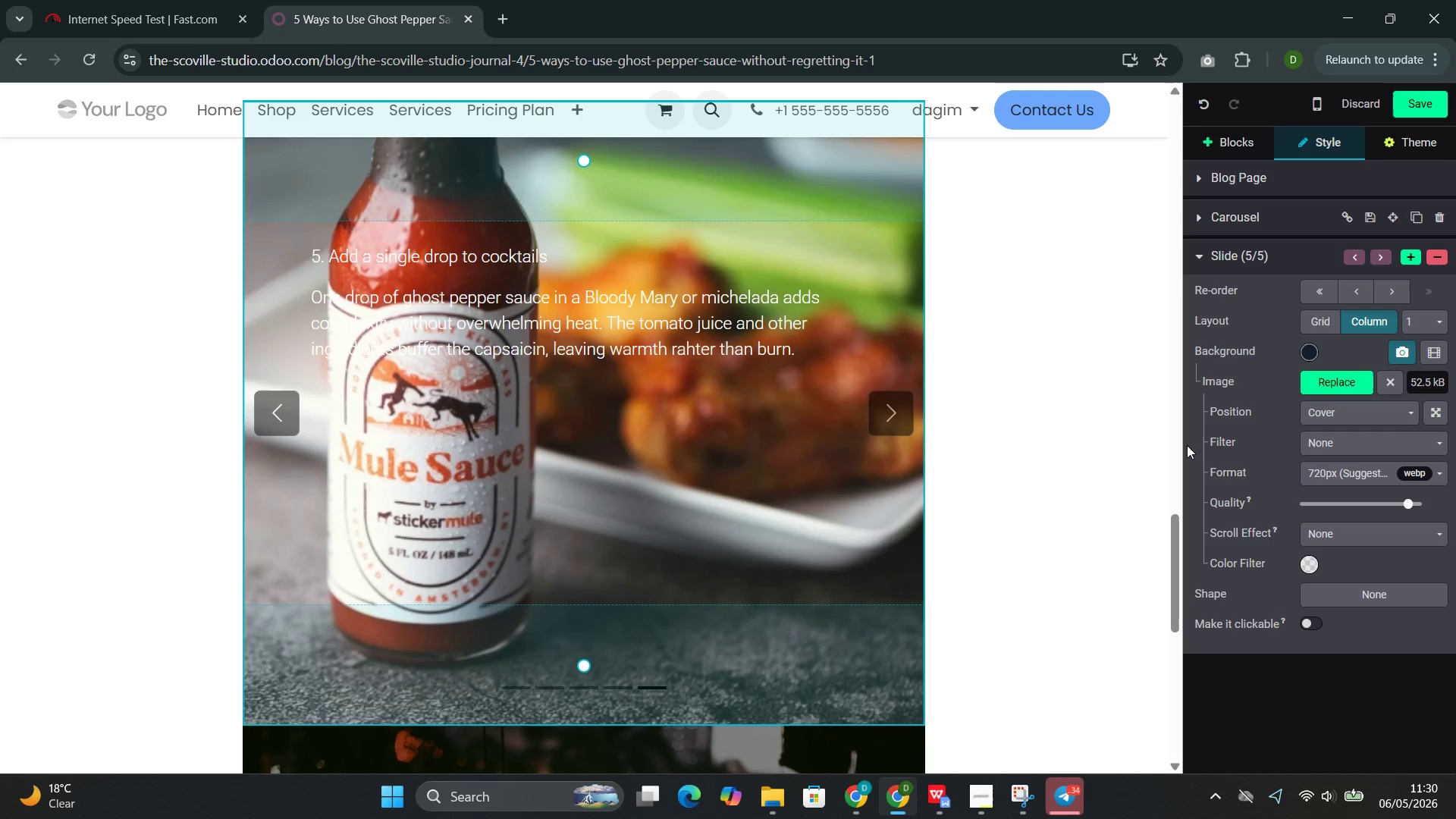 
left_click([893, 441])
 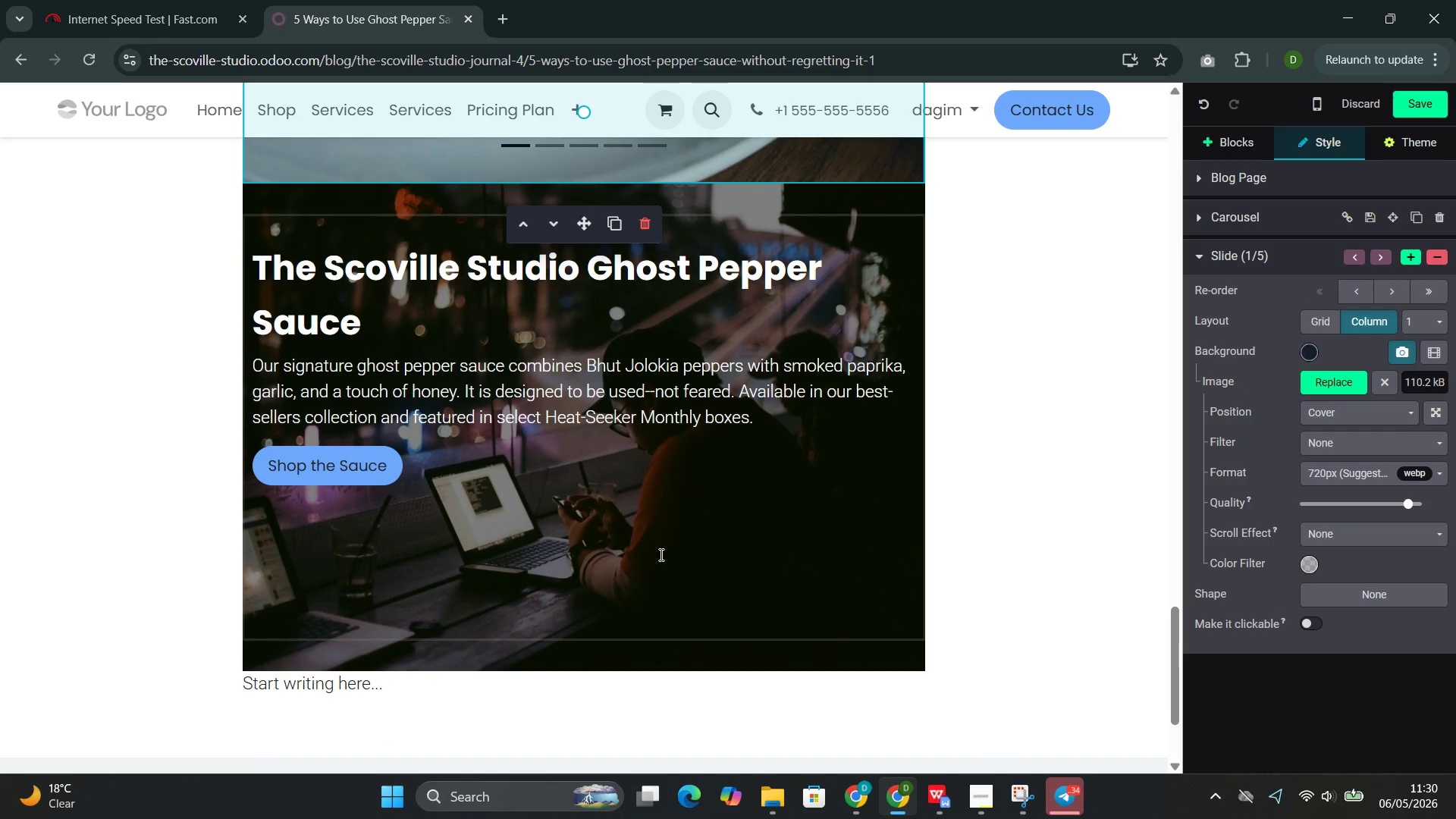 
left_click([610, 659])
 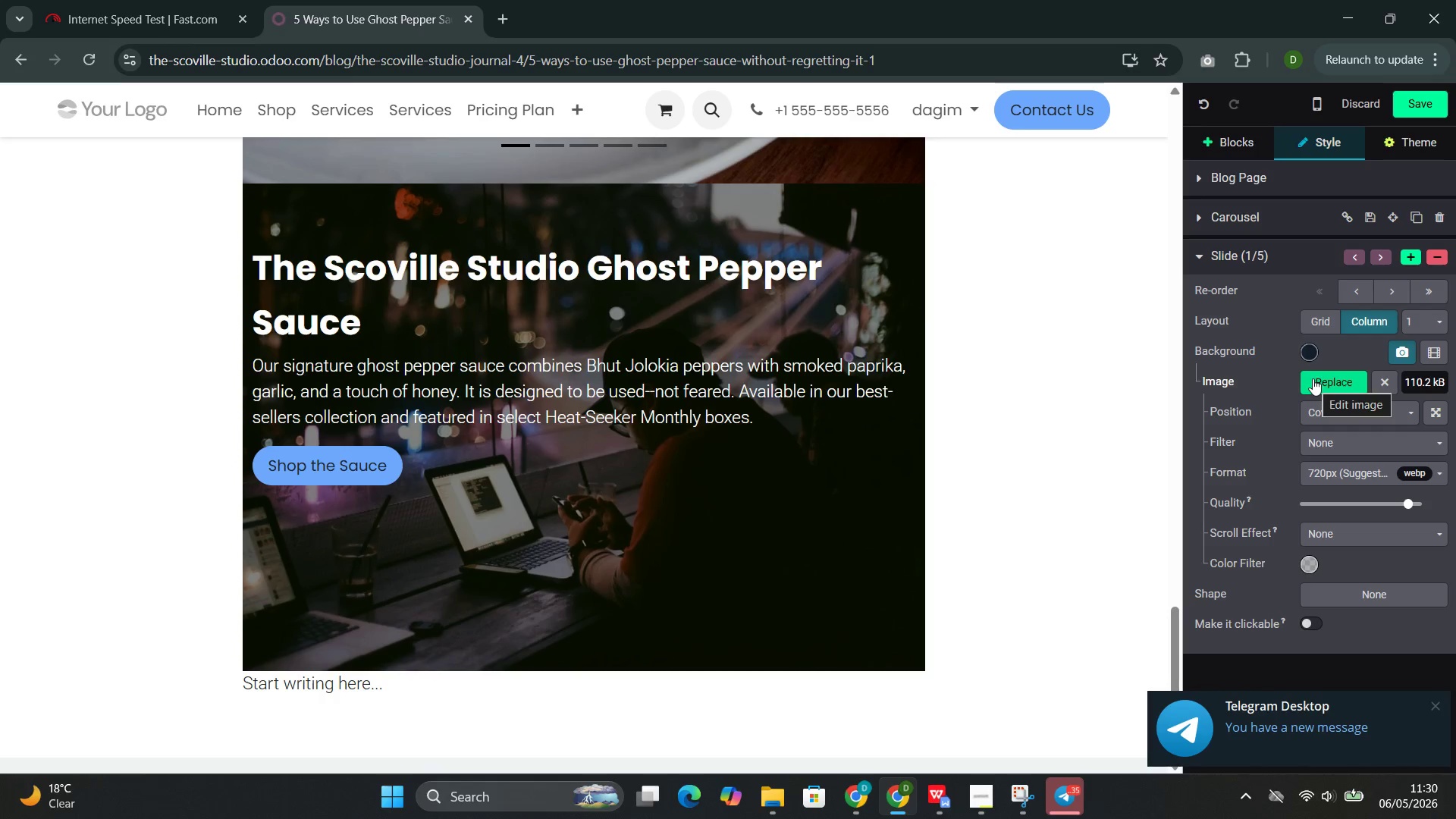 
left_click([1313, 378])
 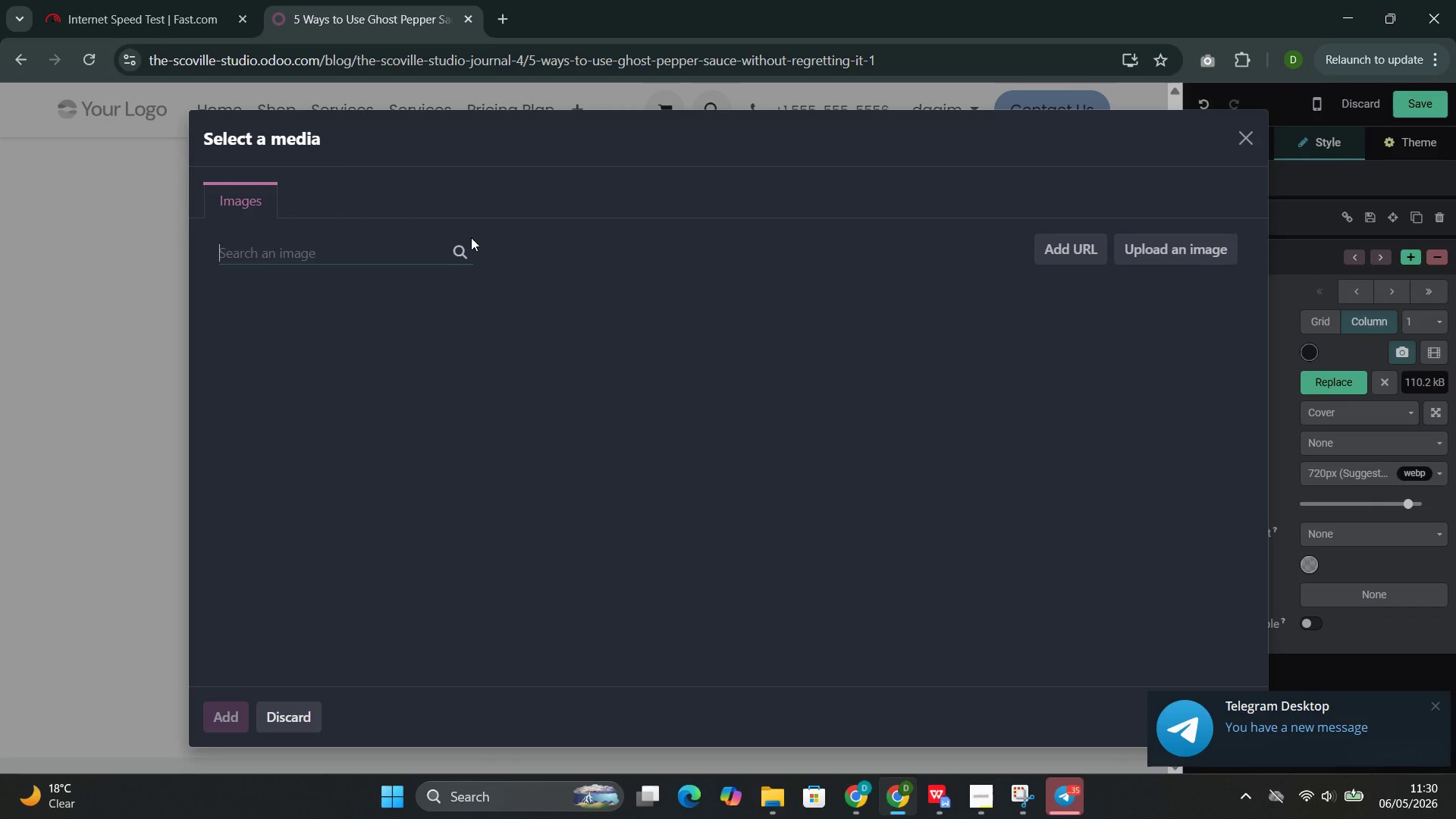 
left_click([414, 256])
 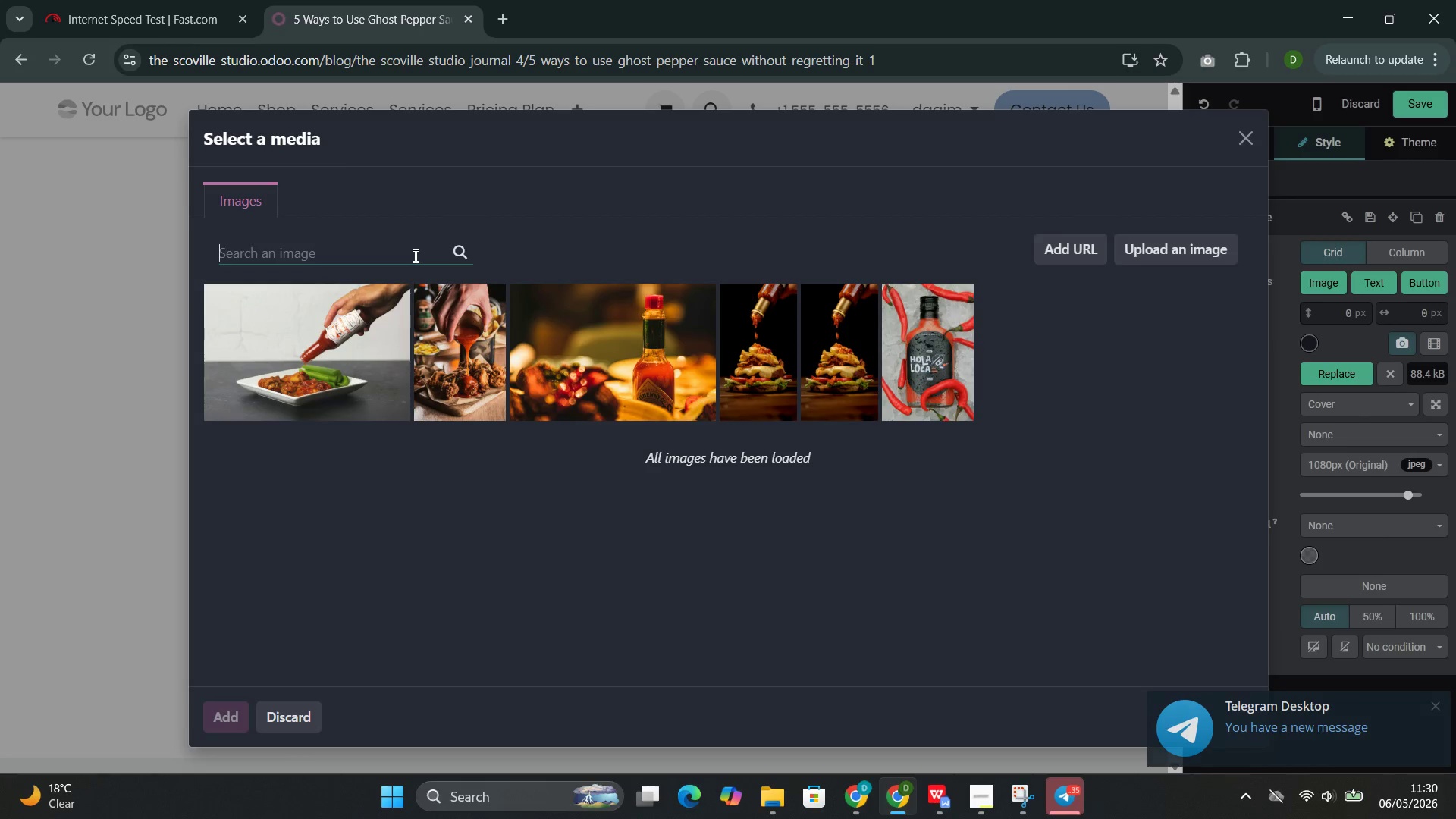 
key(Control+V)
 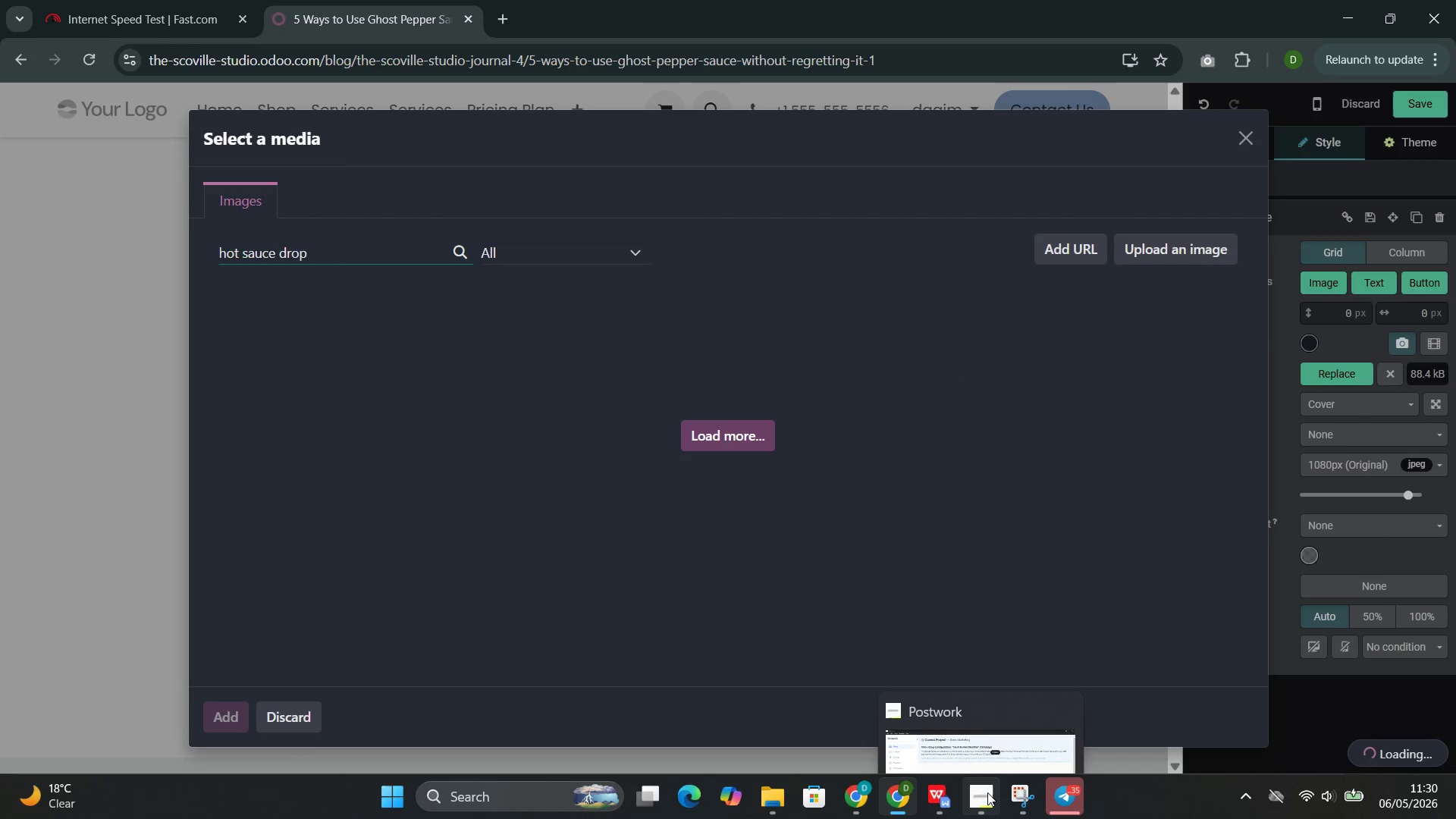 
left_click([923, 704])